 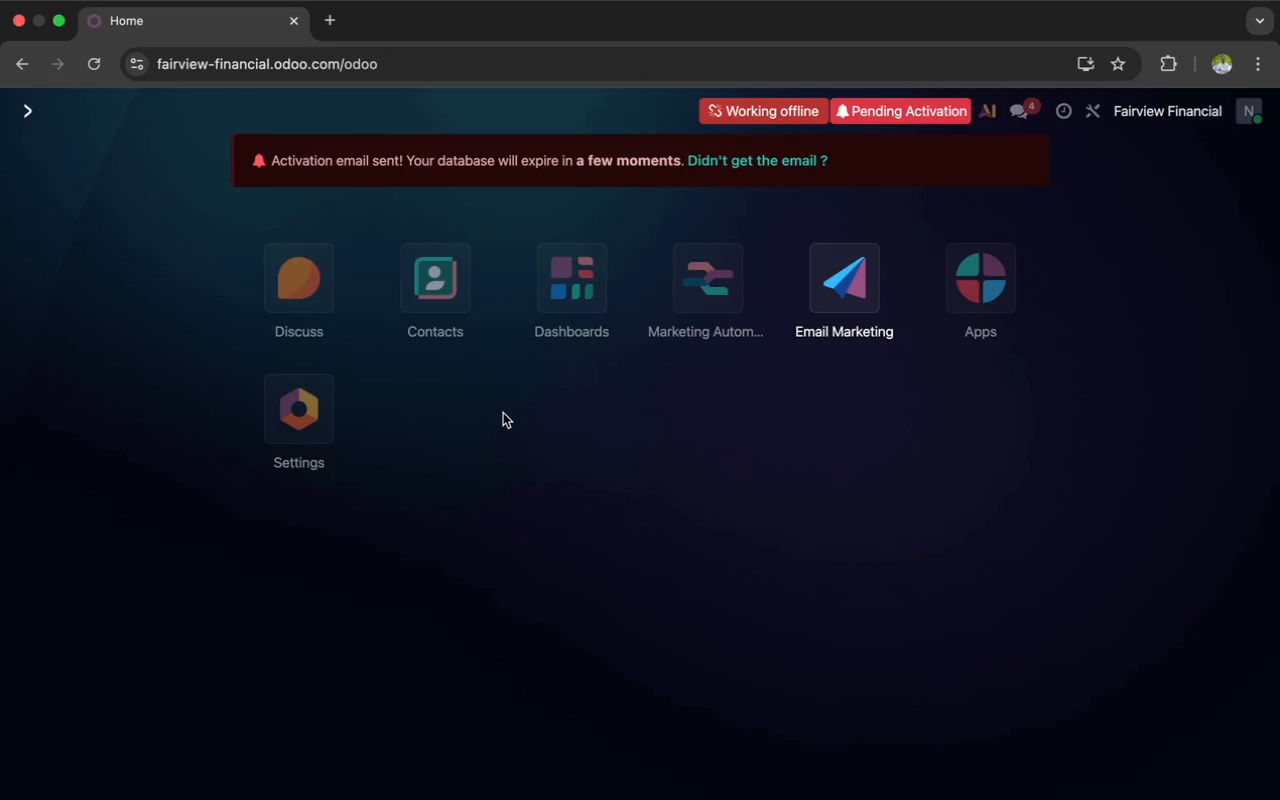 
left_click([99, 63])
 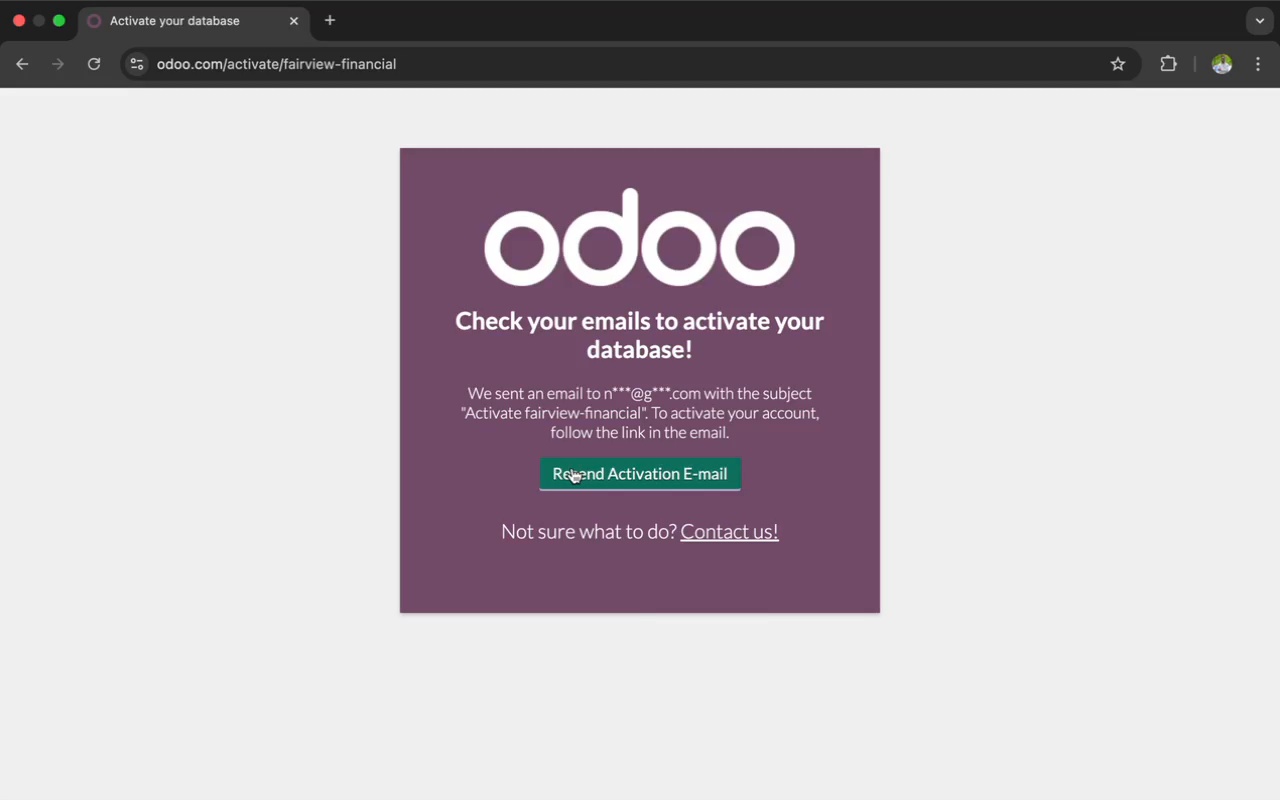 
wait(5.93)
 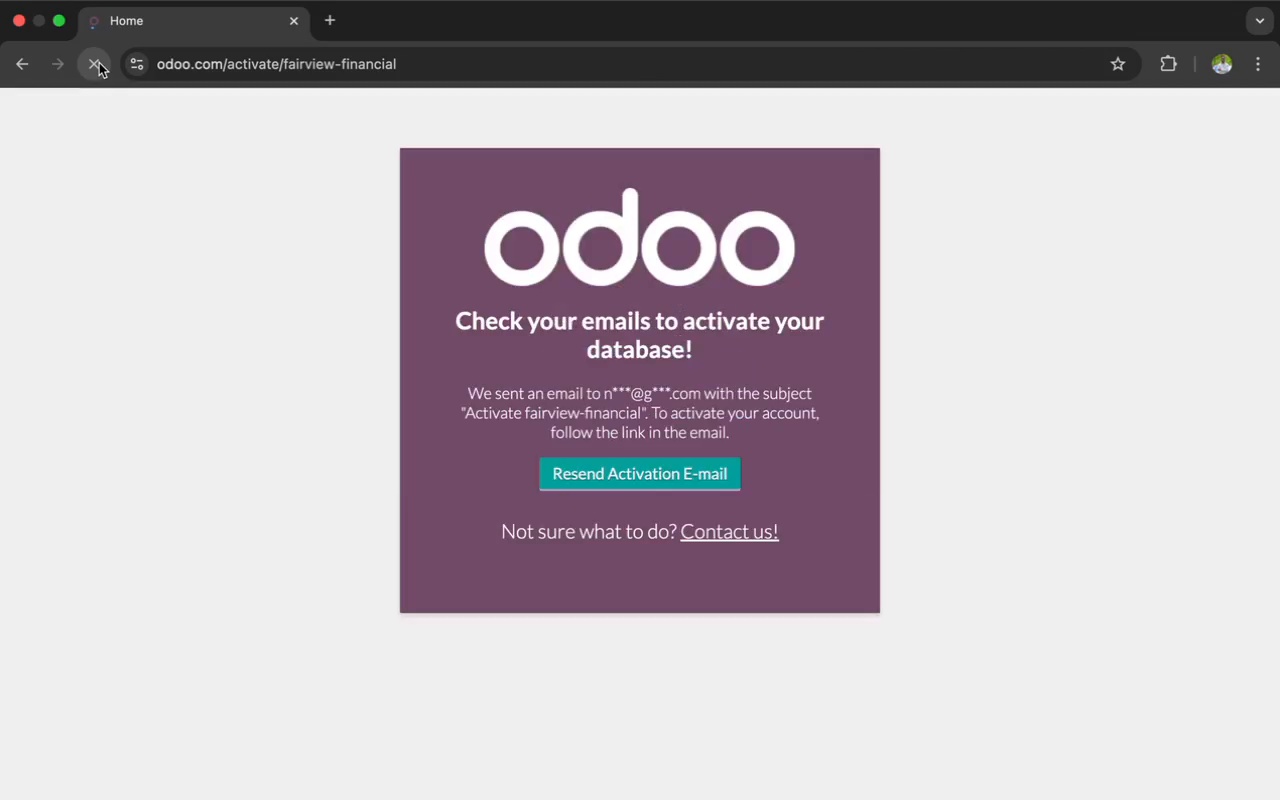 
left_click([572, 471])
 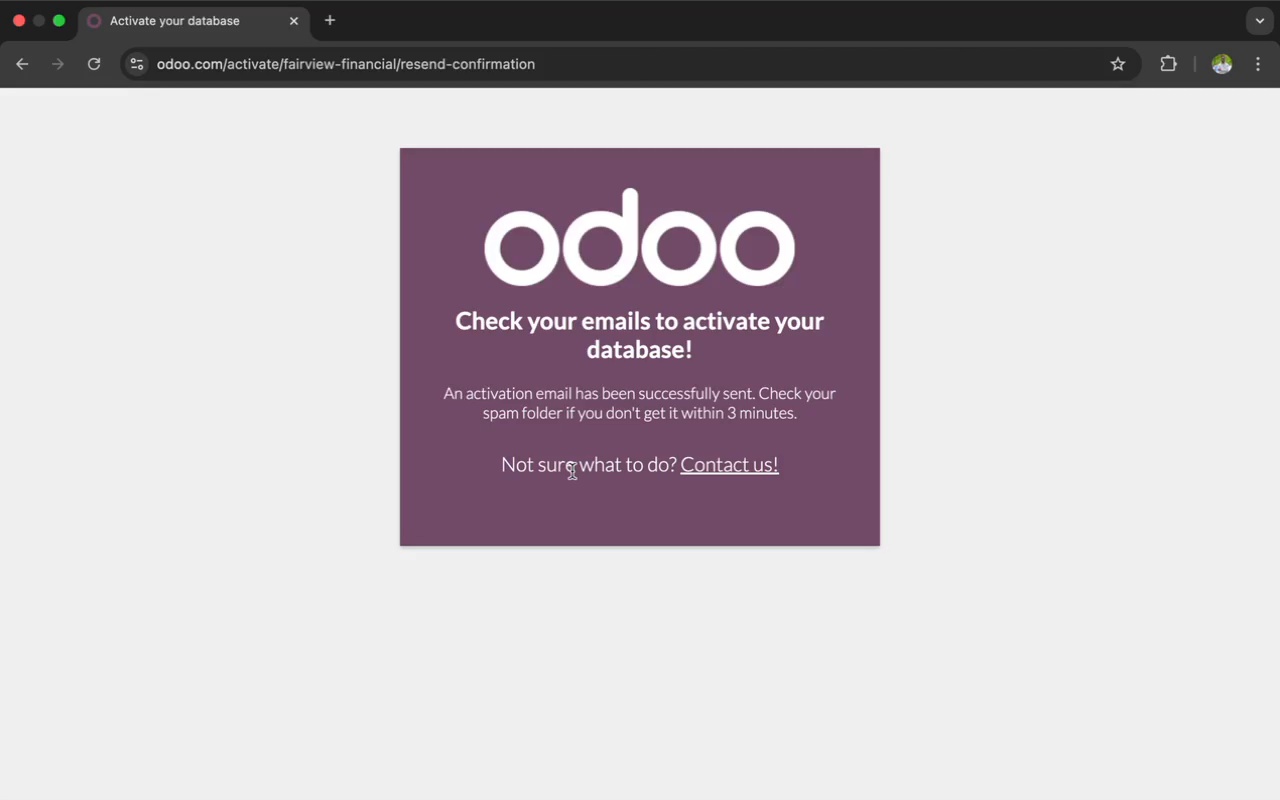 
wait(85.89)
 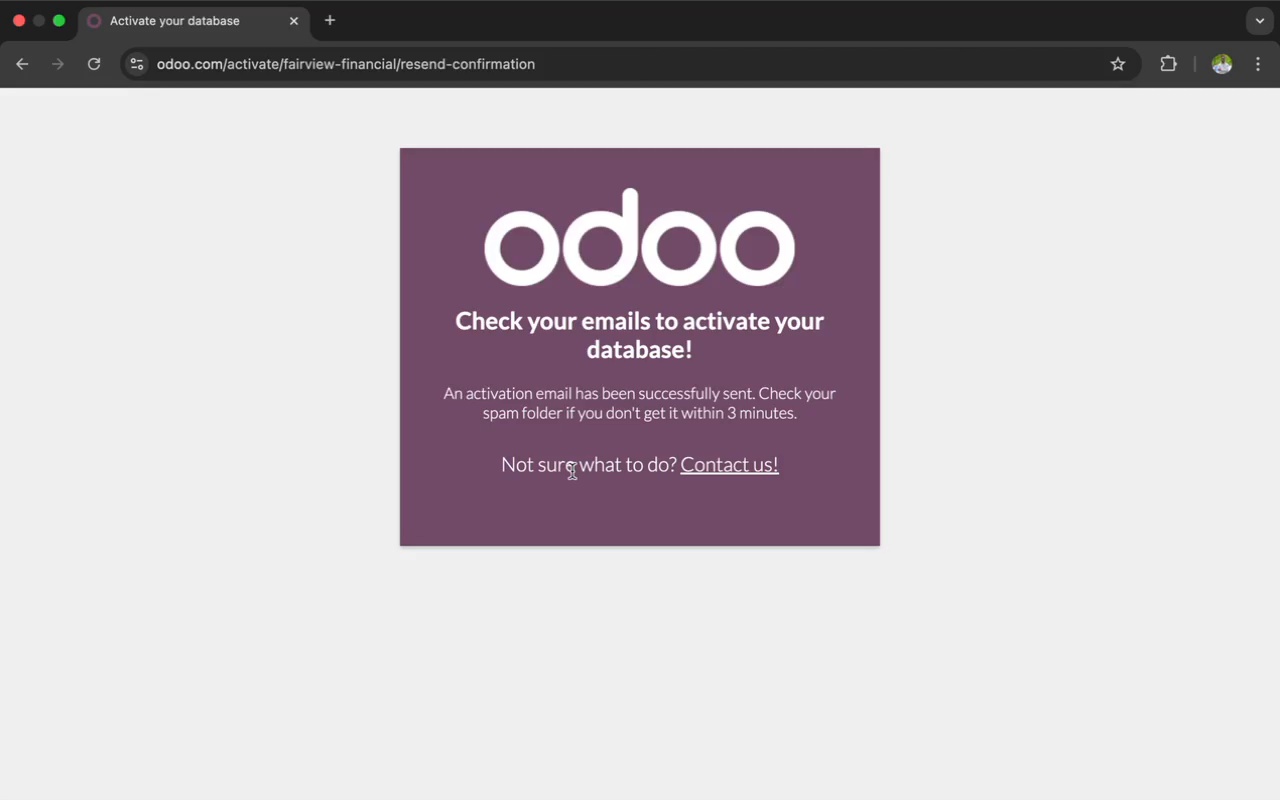 
left_click([96, 59])
 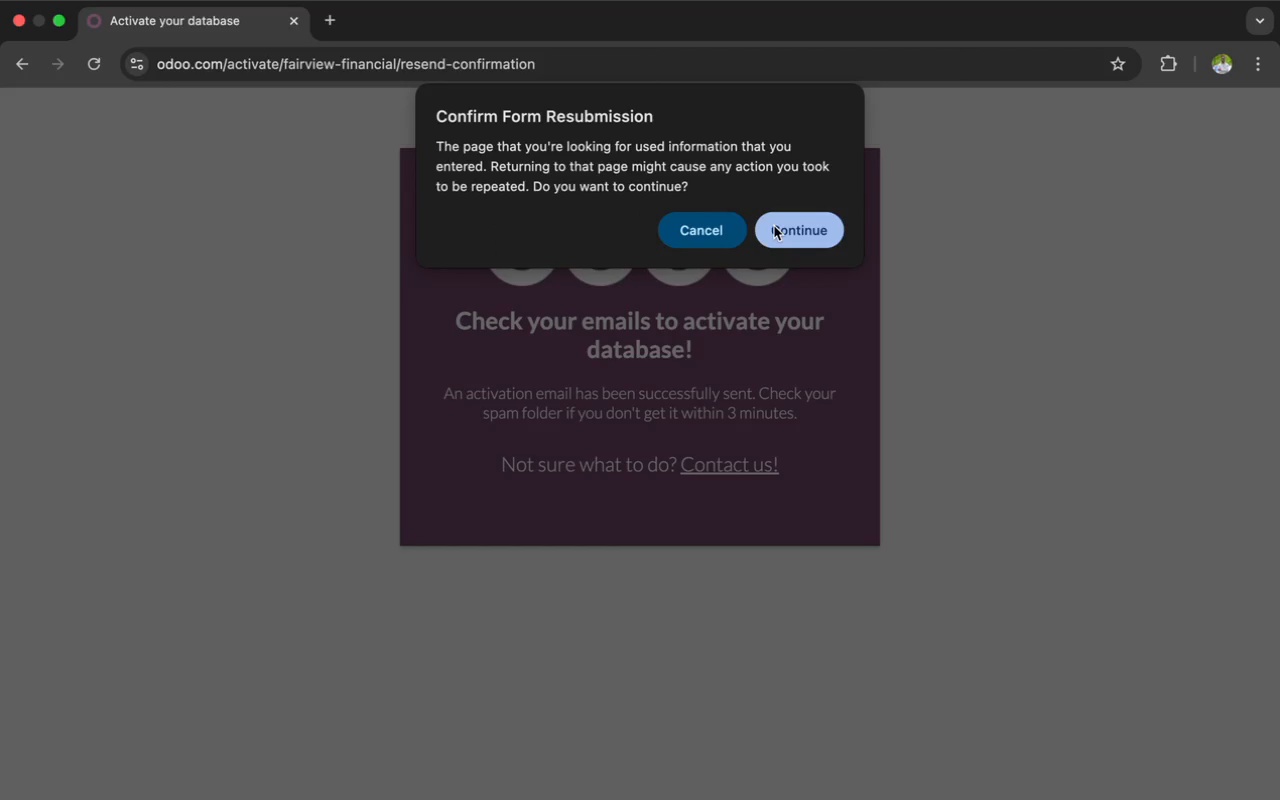 
wait(11.97)
 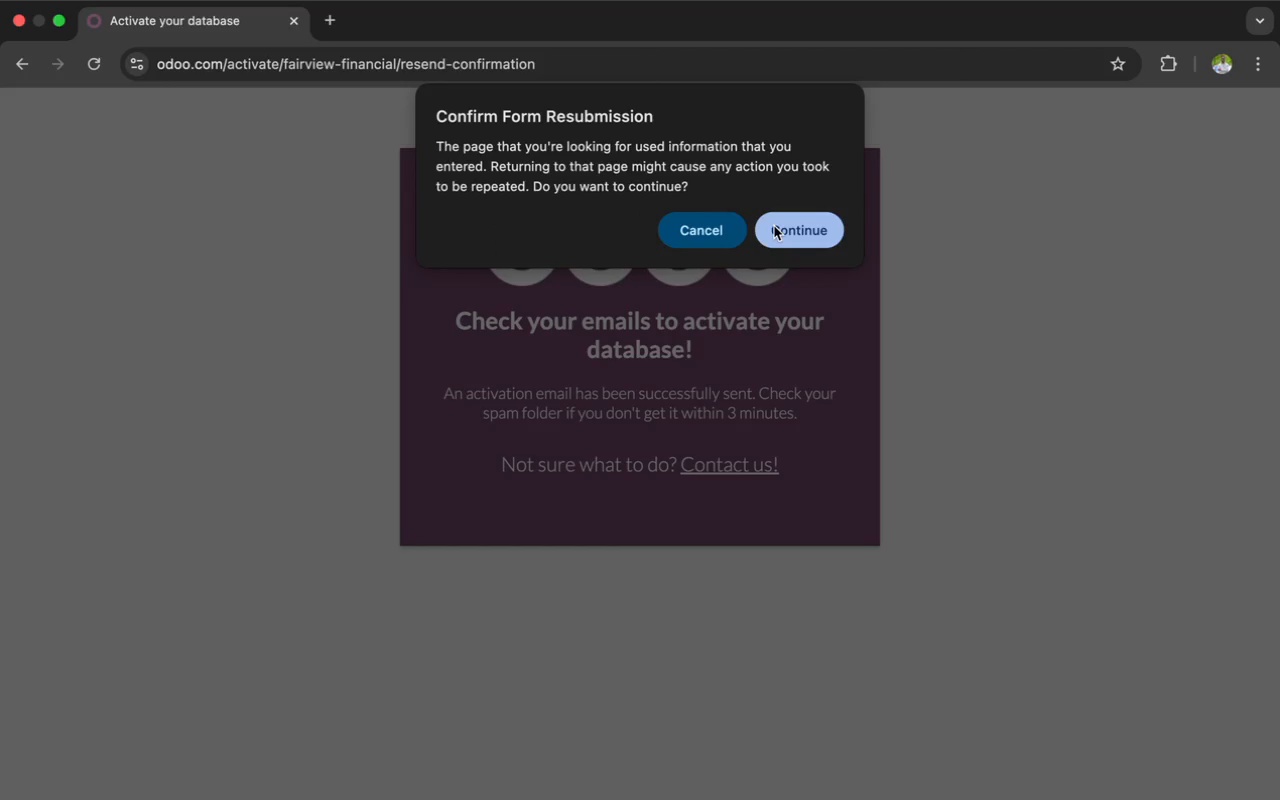 
left_click([797, 232])
 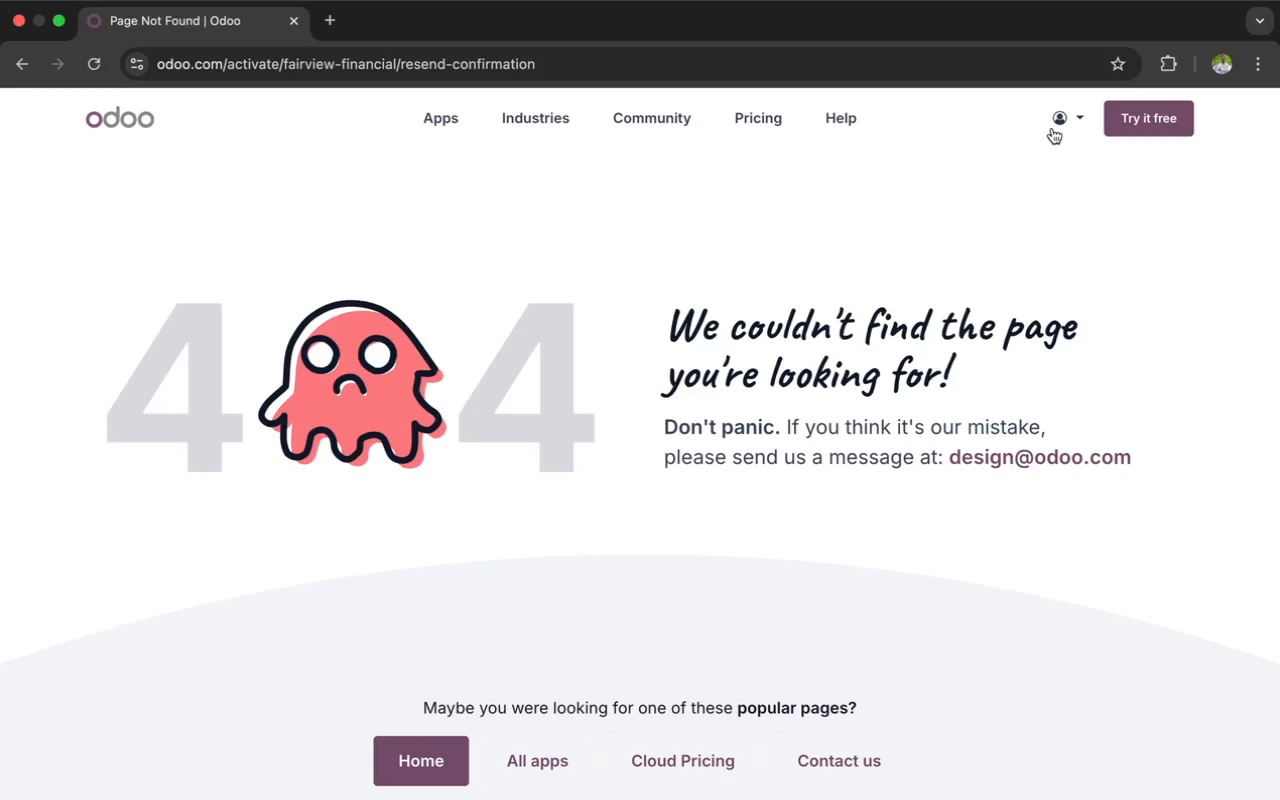 
wait(5.22)
 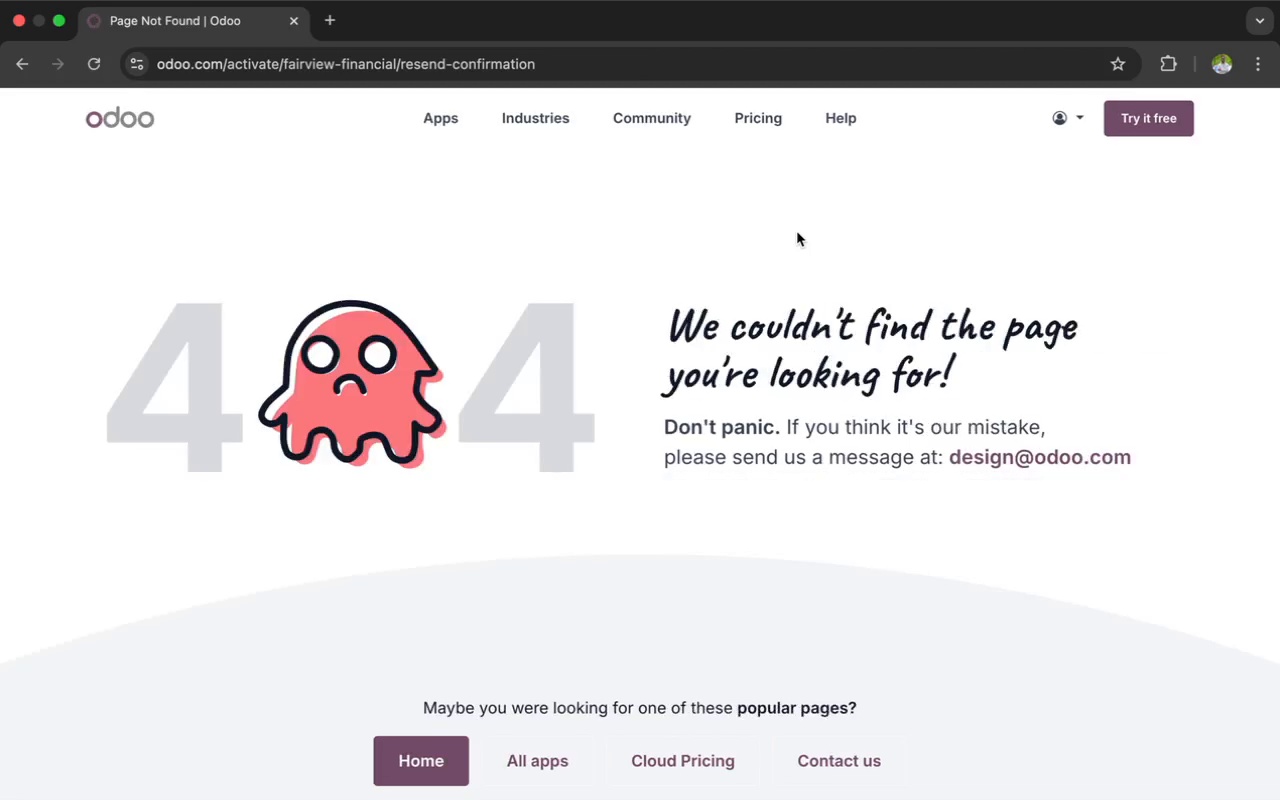 
left_click([1115, 119])
 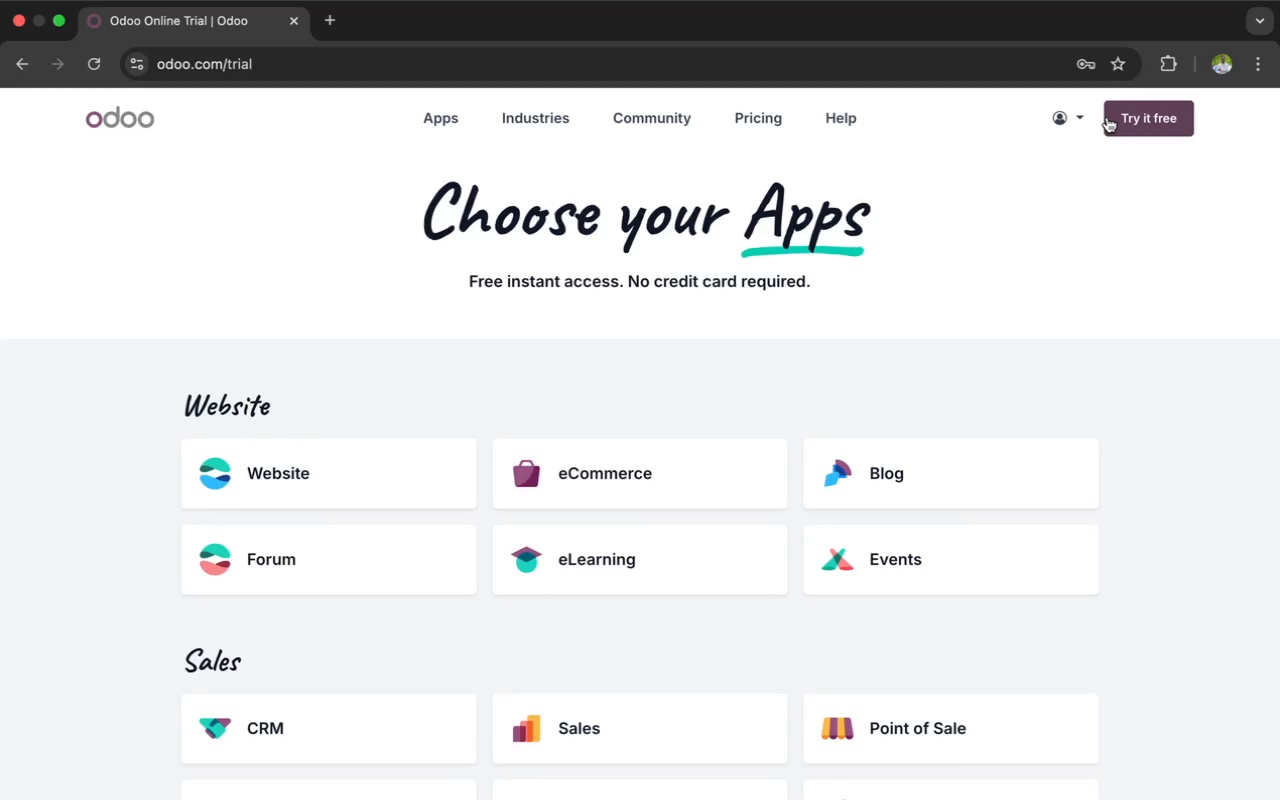 
wait(7.33)
 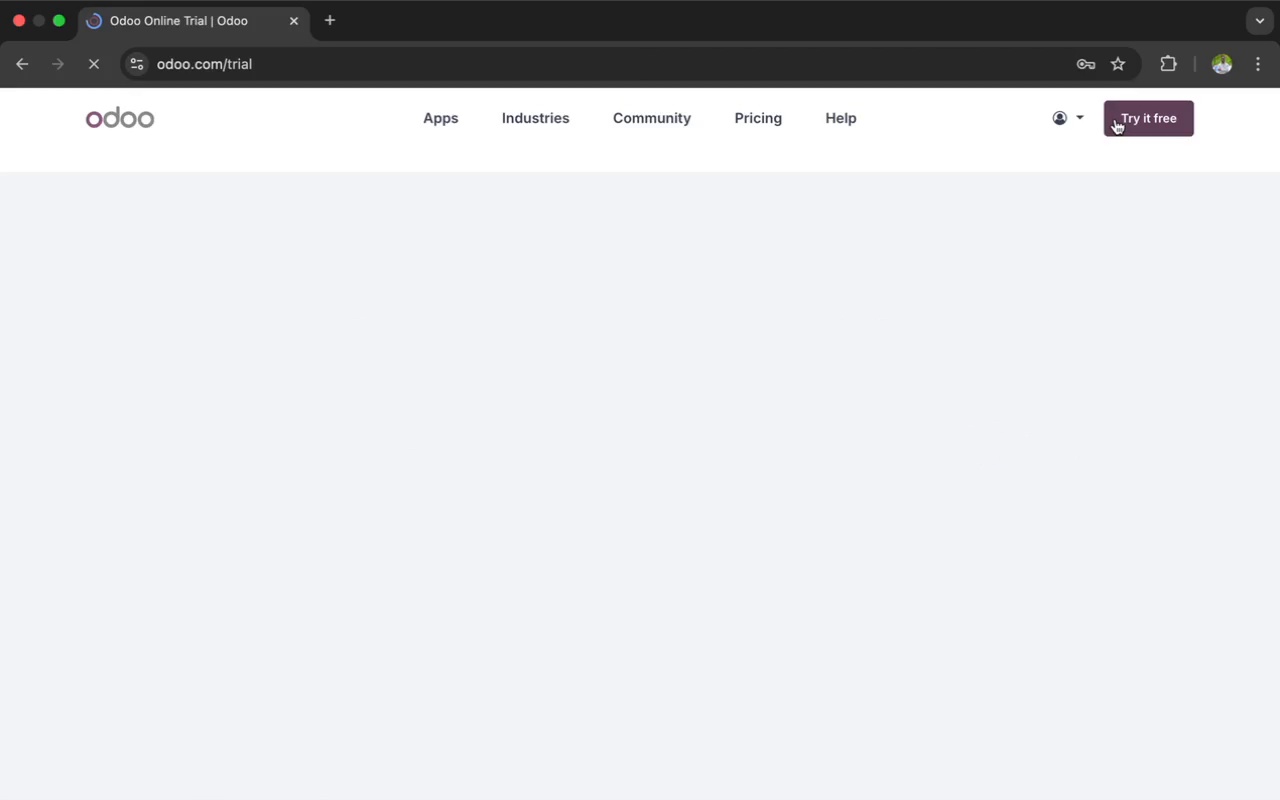 
left_click([329, 45])
 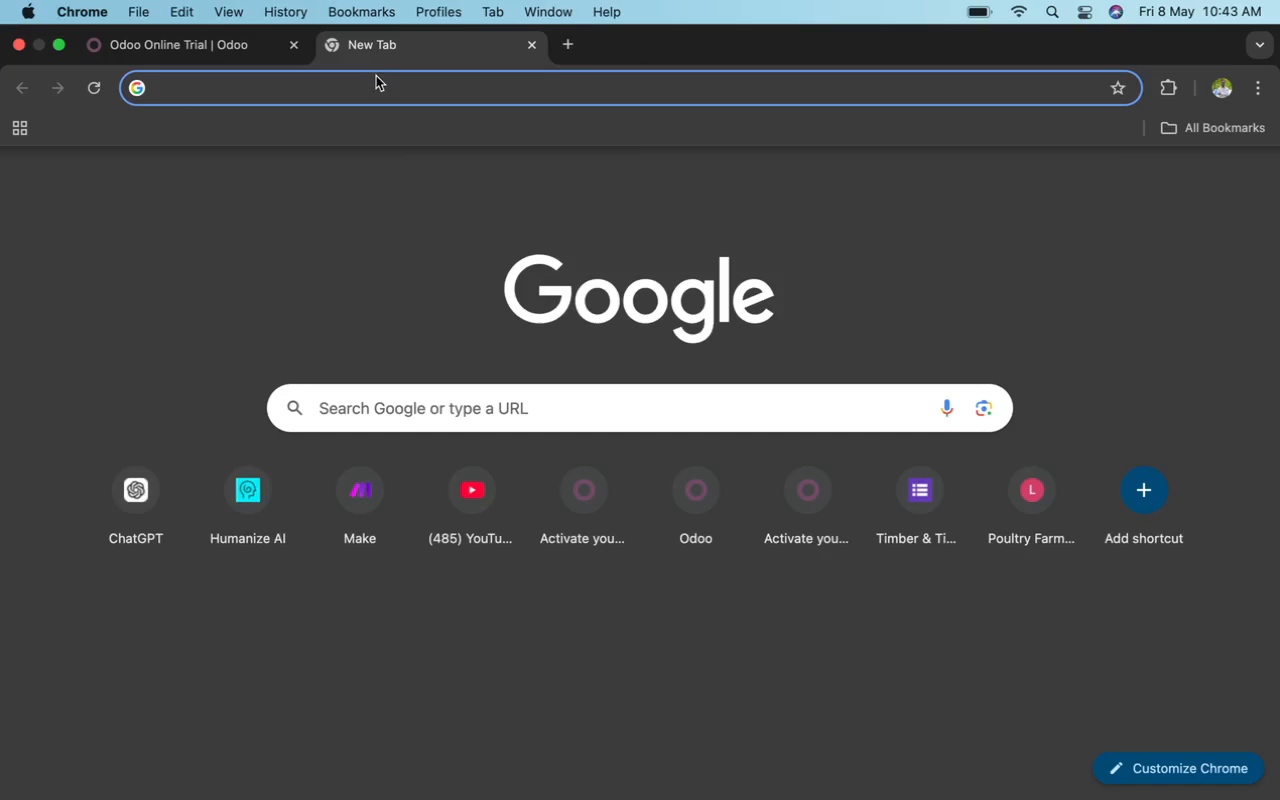 
left_click([343, 87])
 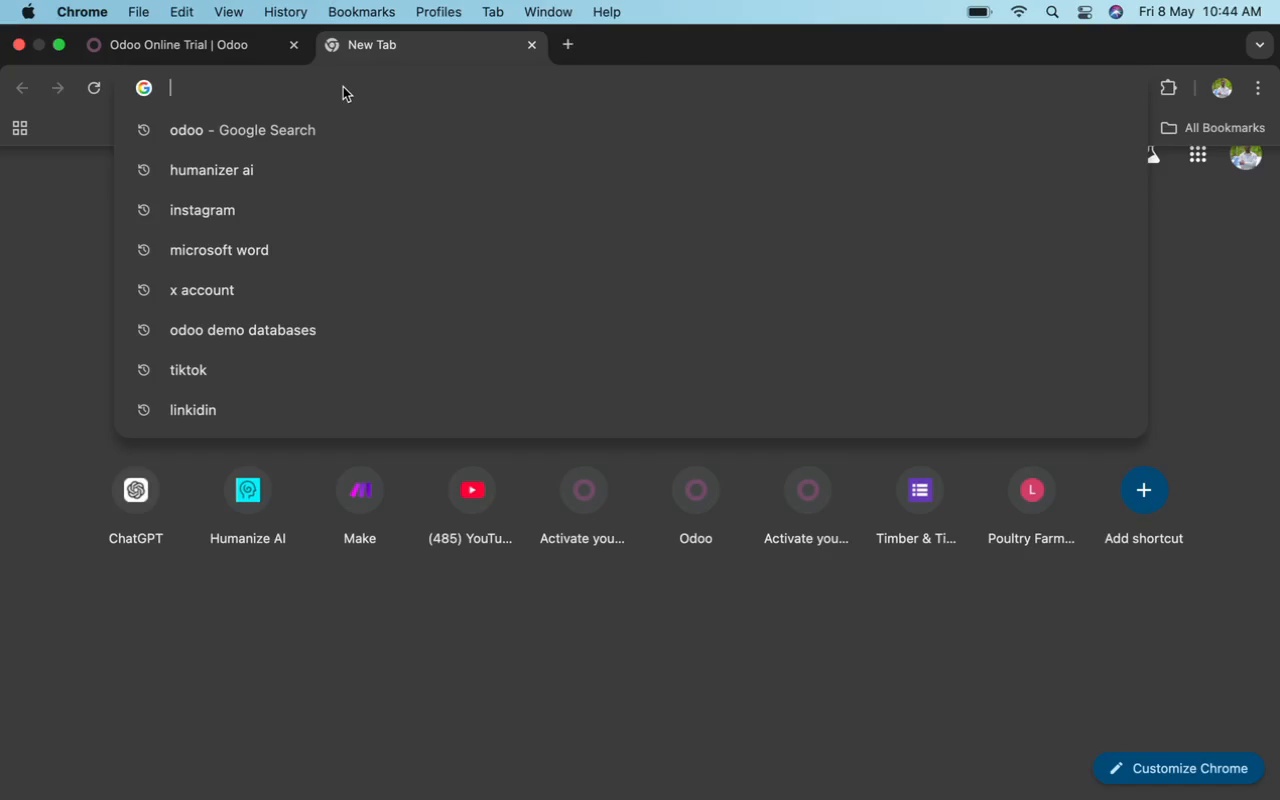 
type(fa)
 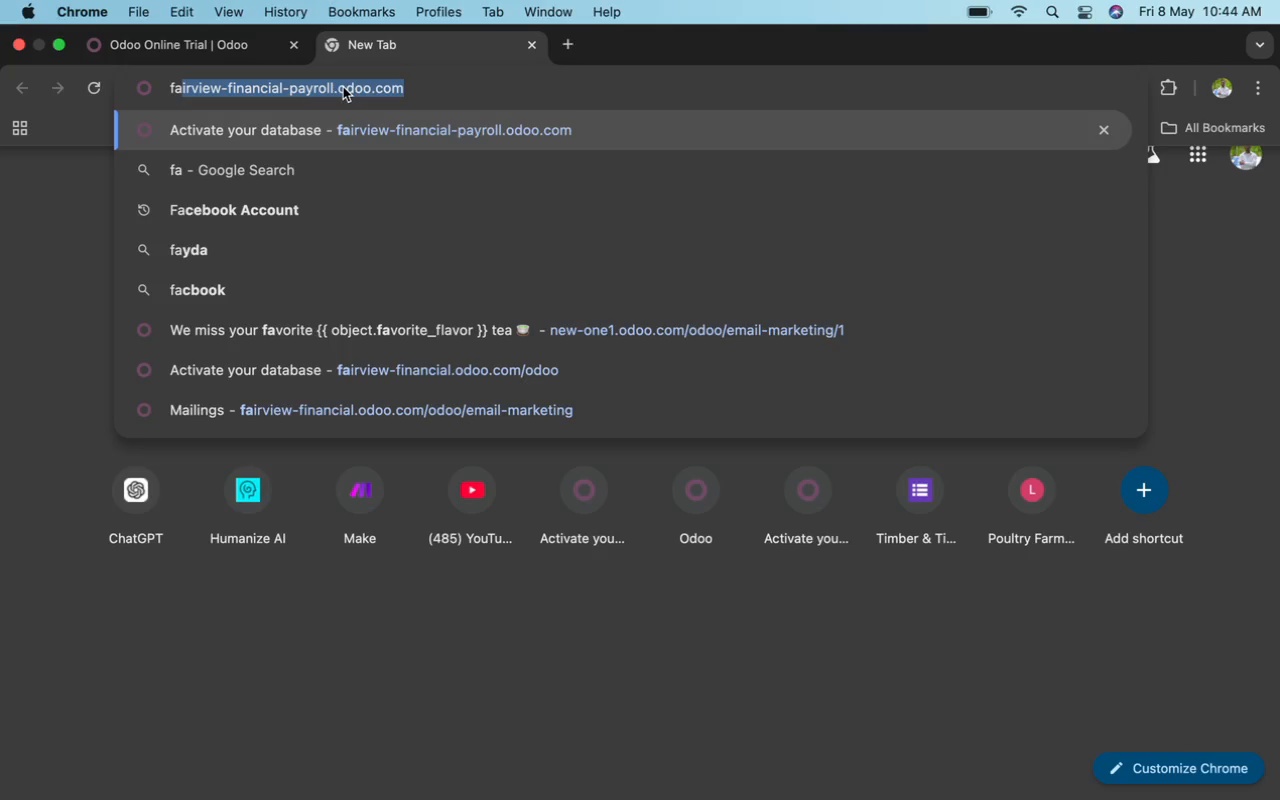 
wait(6.52)
 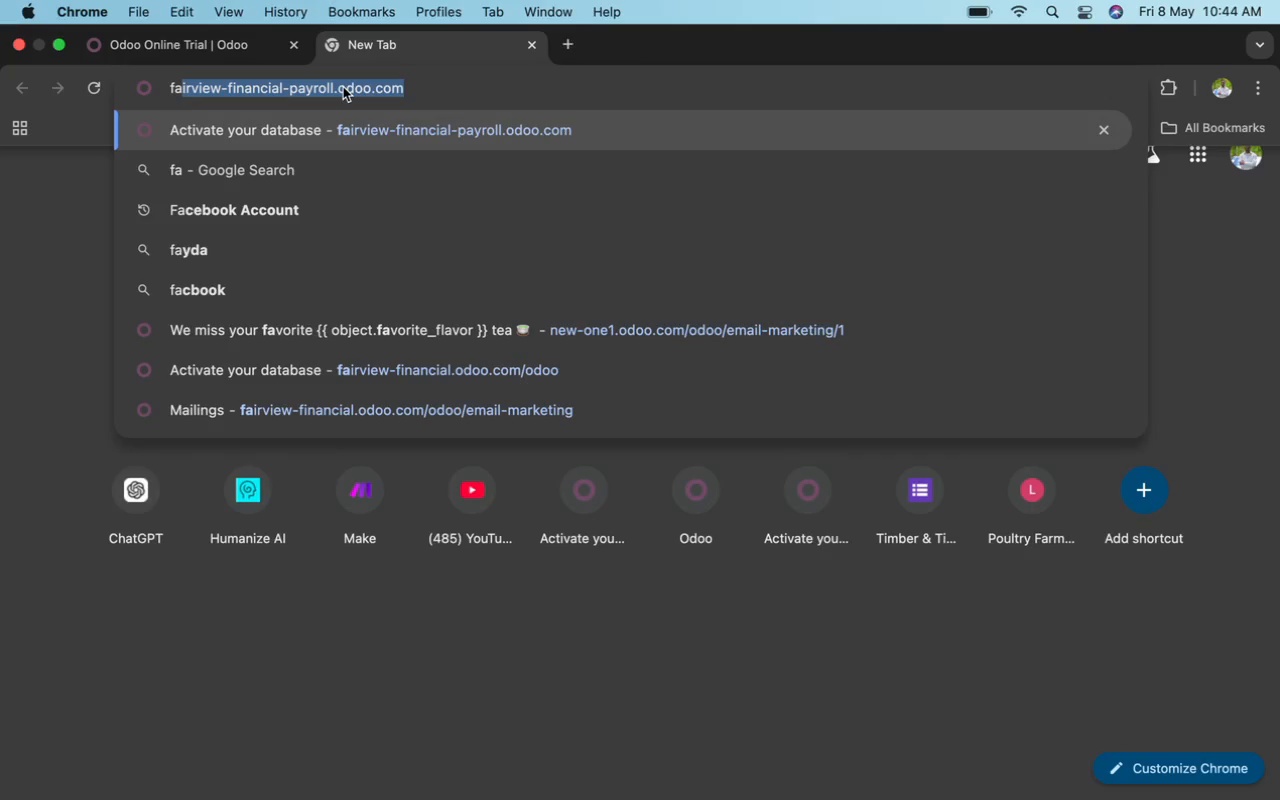 
left_click([344, 87])
 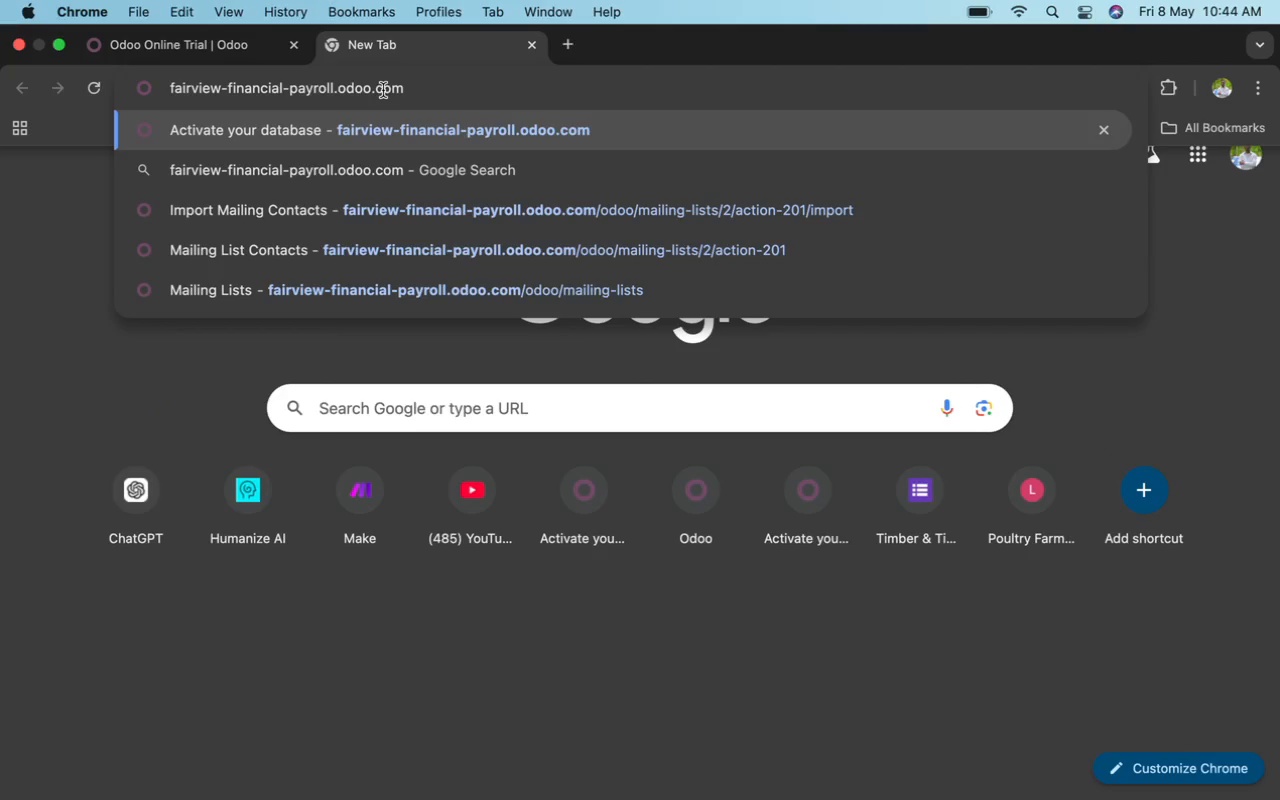 
wait(5.11)
 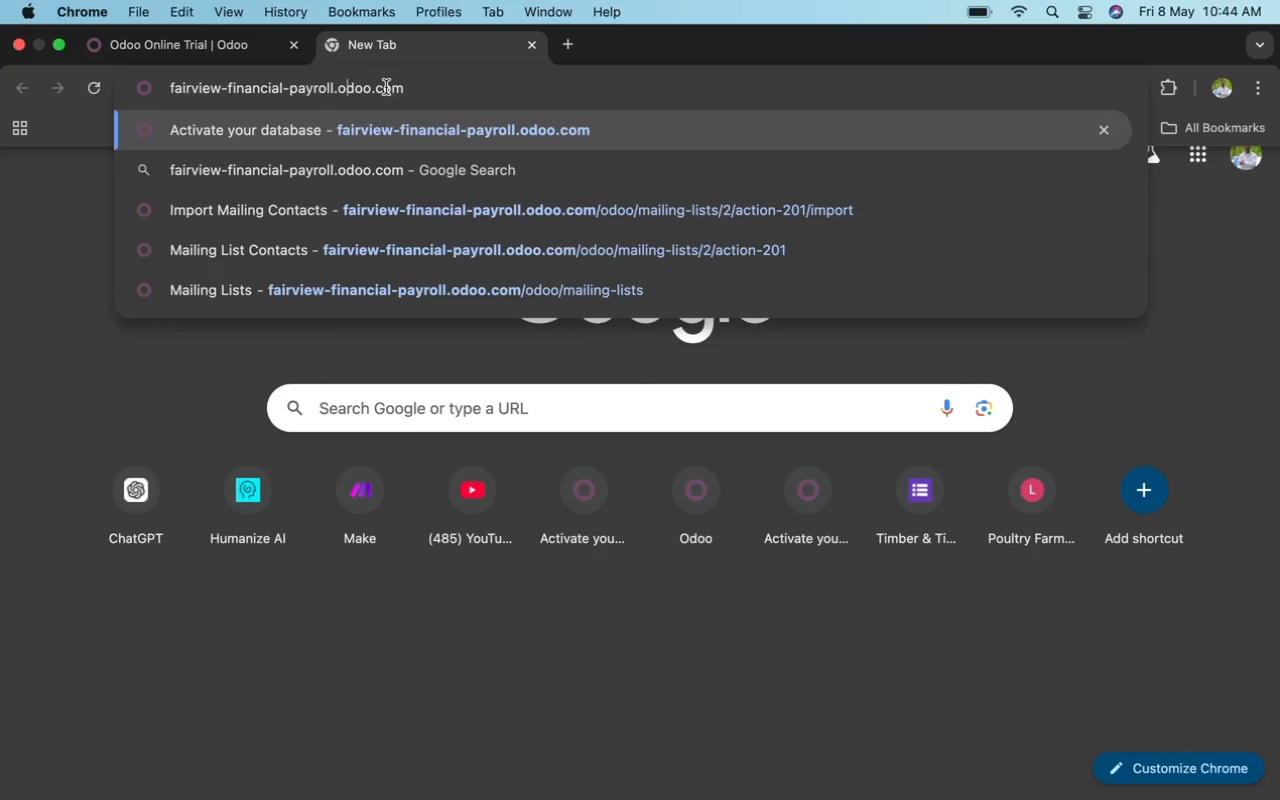 
left_click([336, 91])
 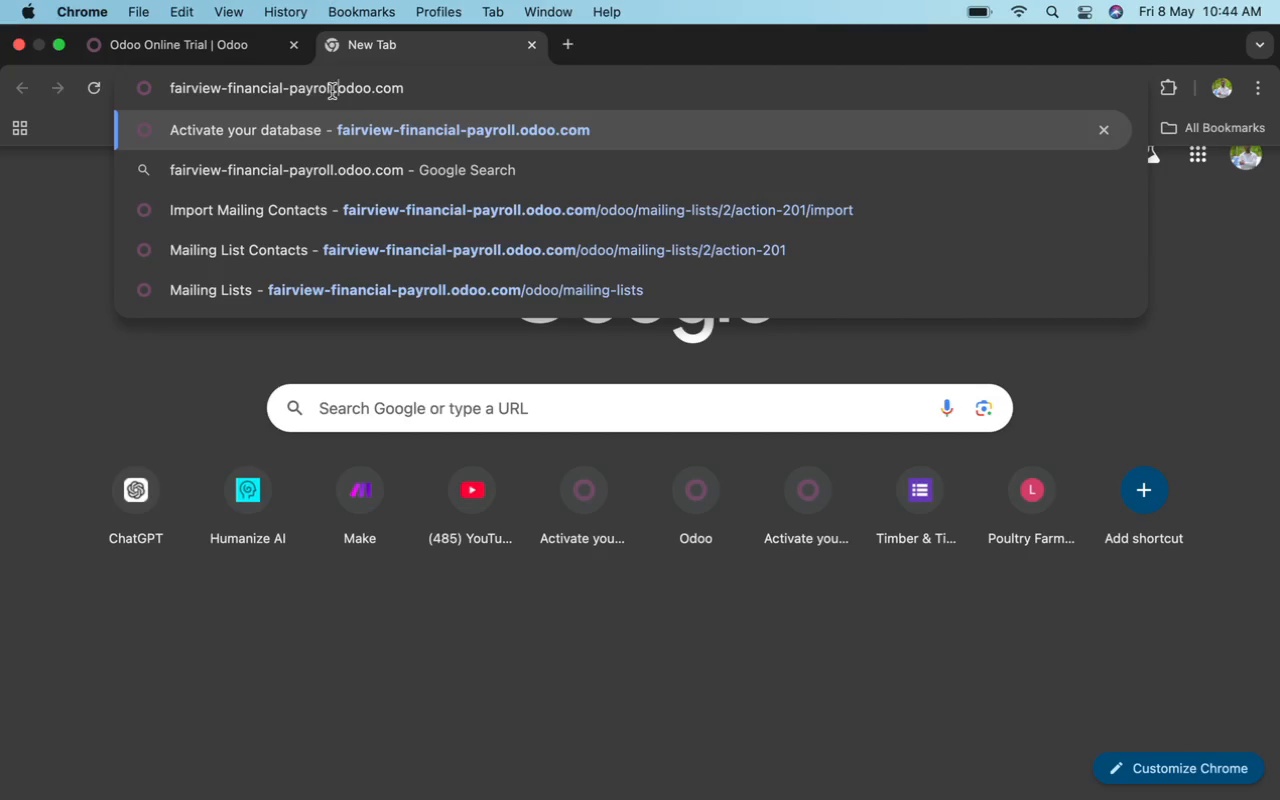 
left_click([332, 89])
 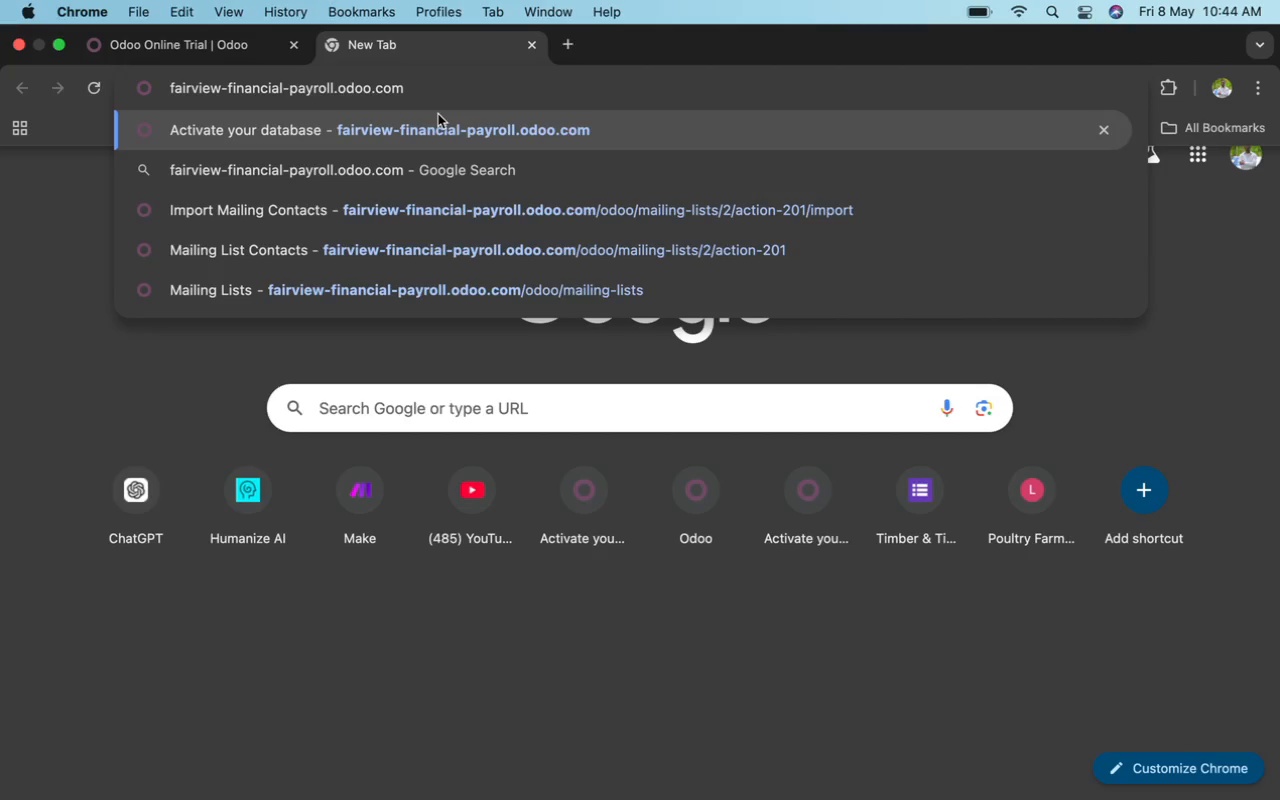 
key(Backspace)
 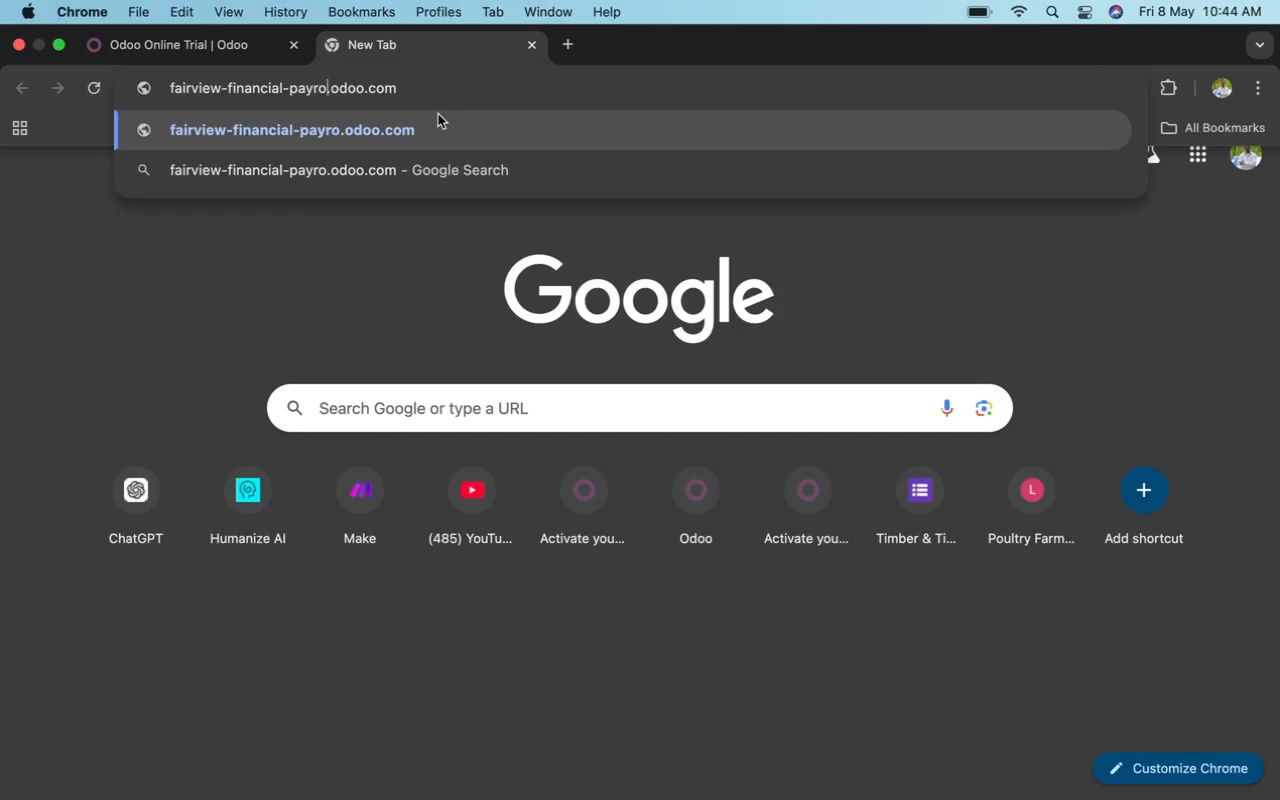 
key(Backspace)
 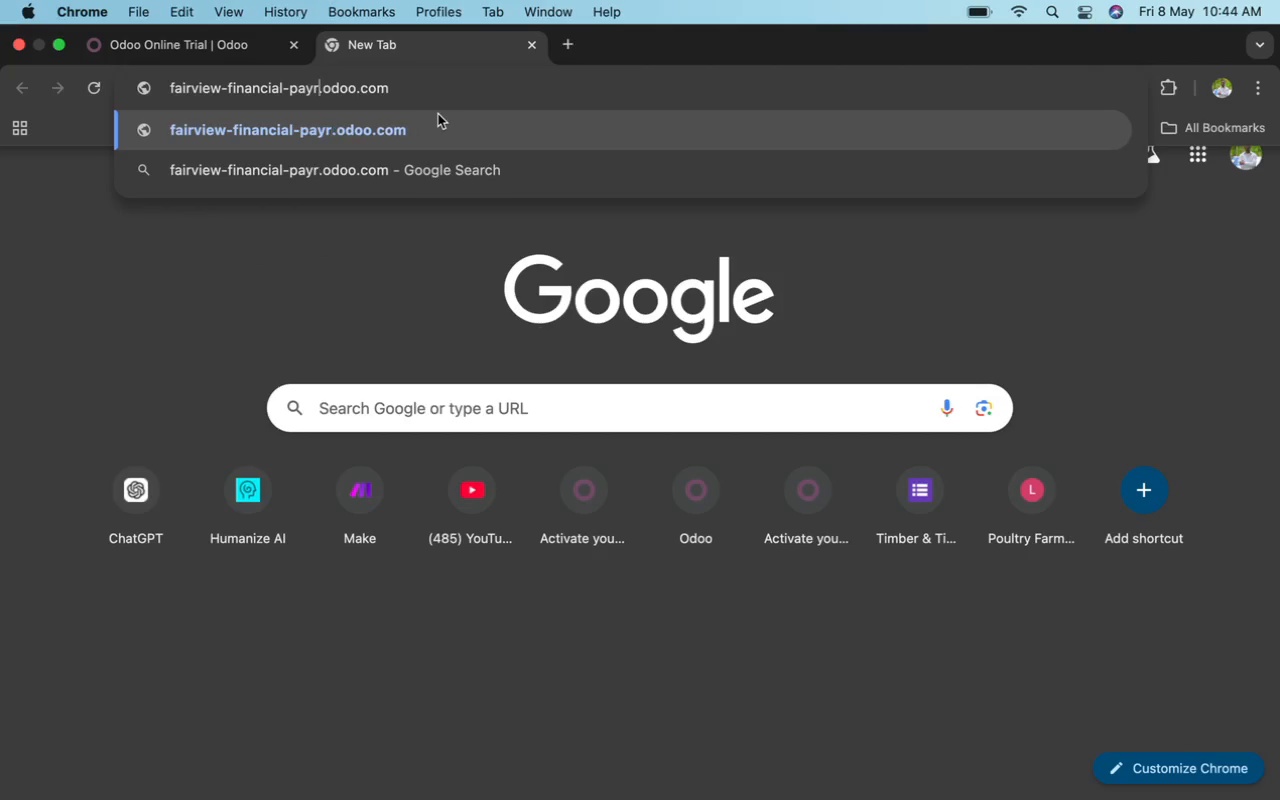 
key(Backspace)
 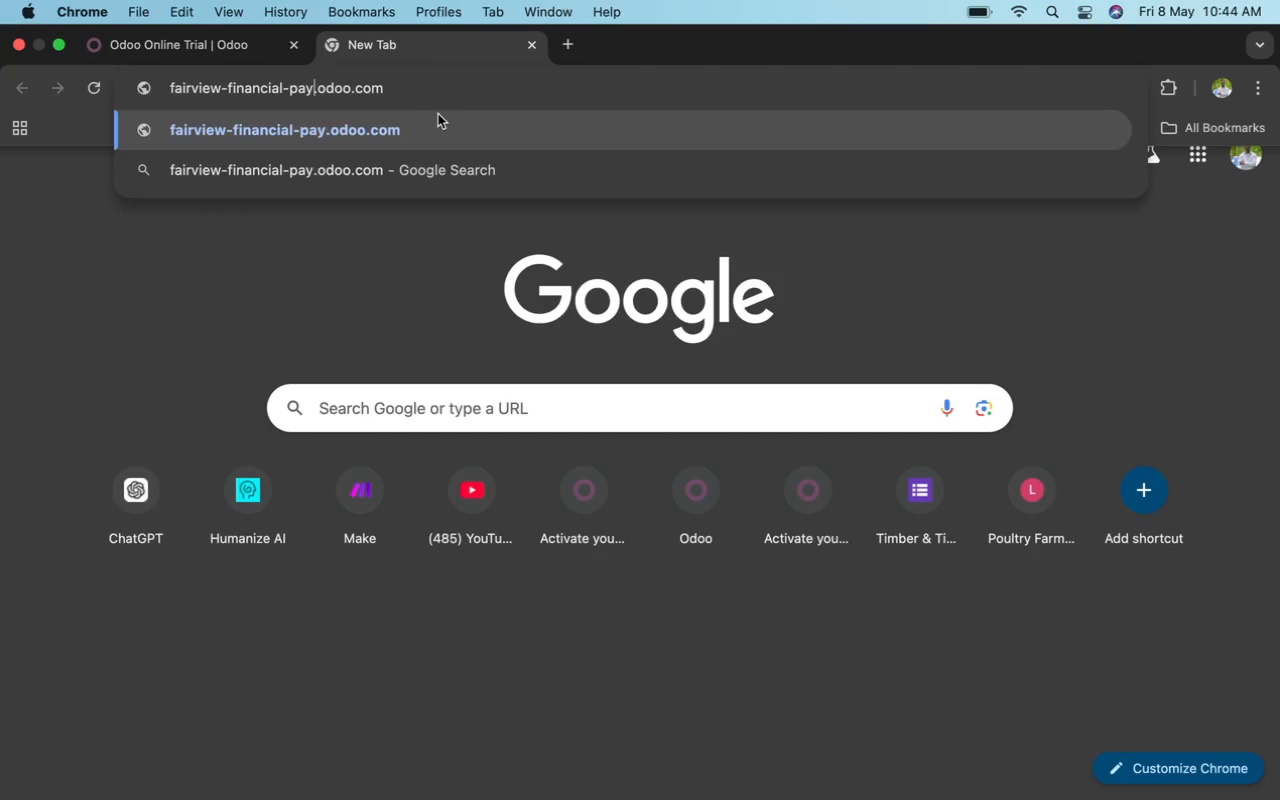 
key(Backspace)
 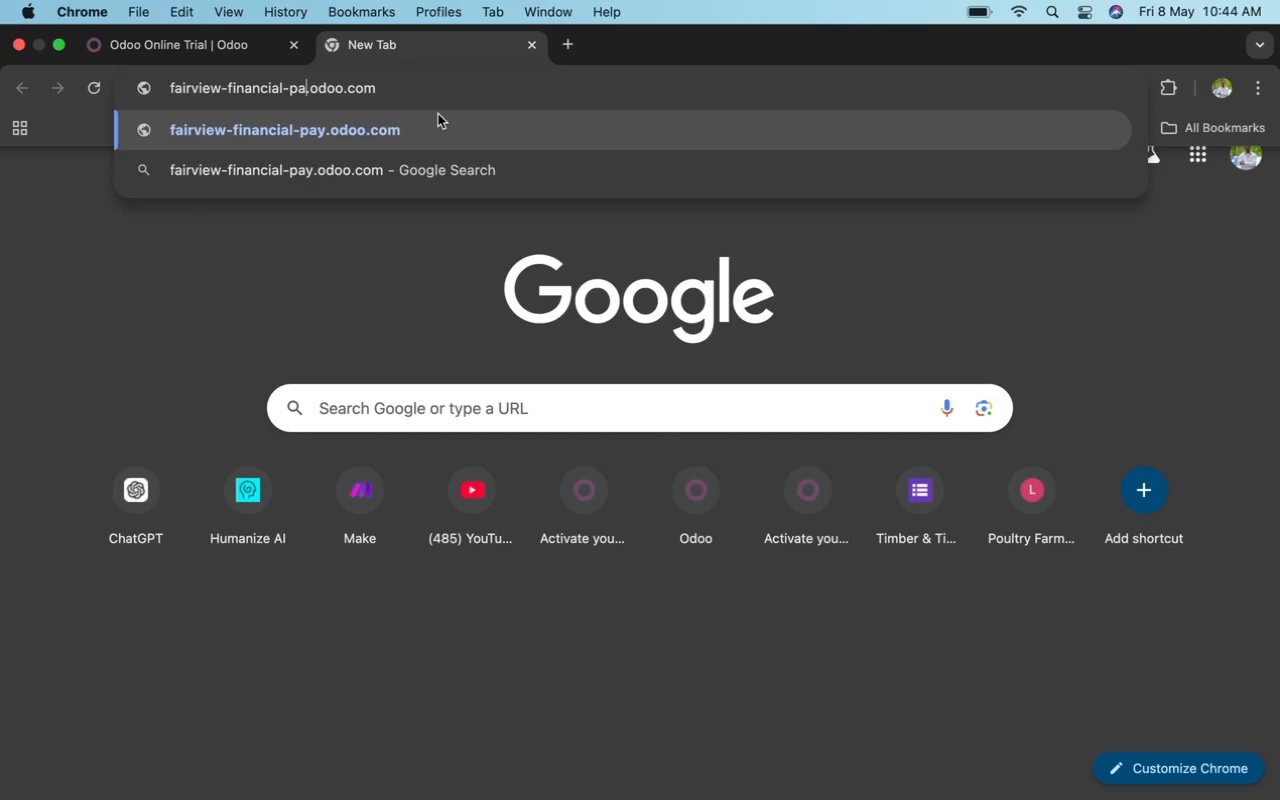 
key(Backspace)
 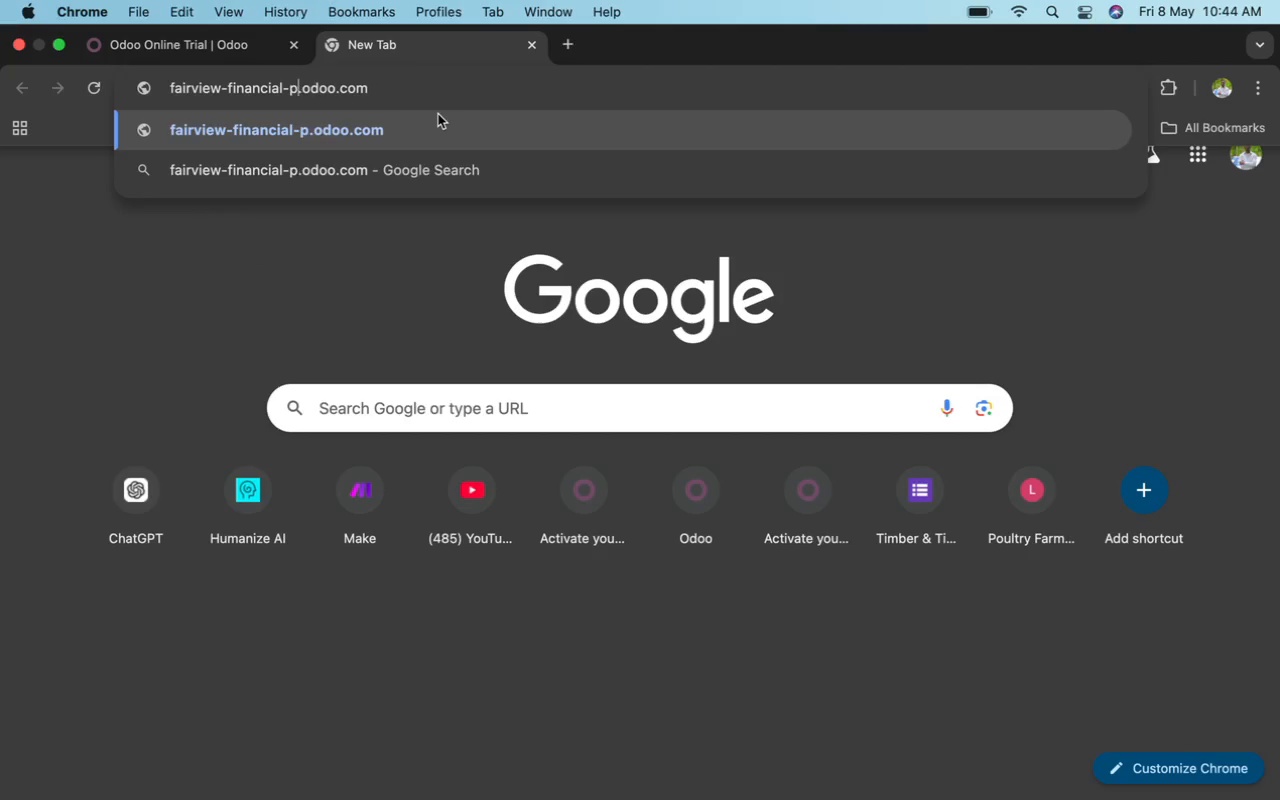 
key(Backspace)
 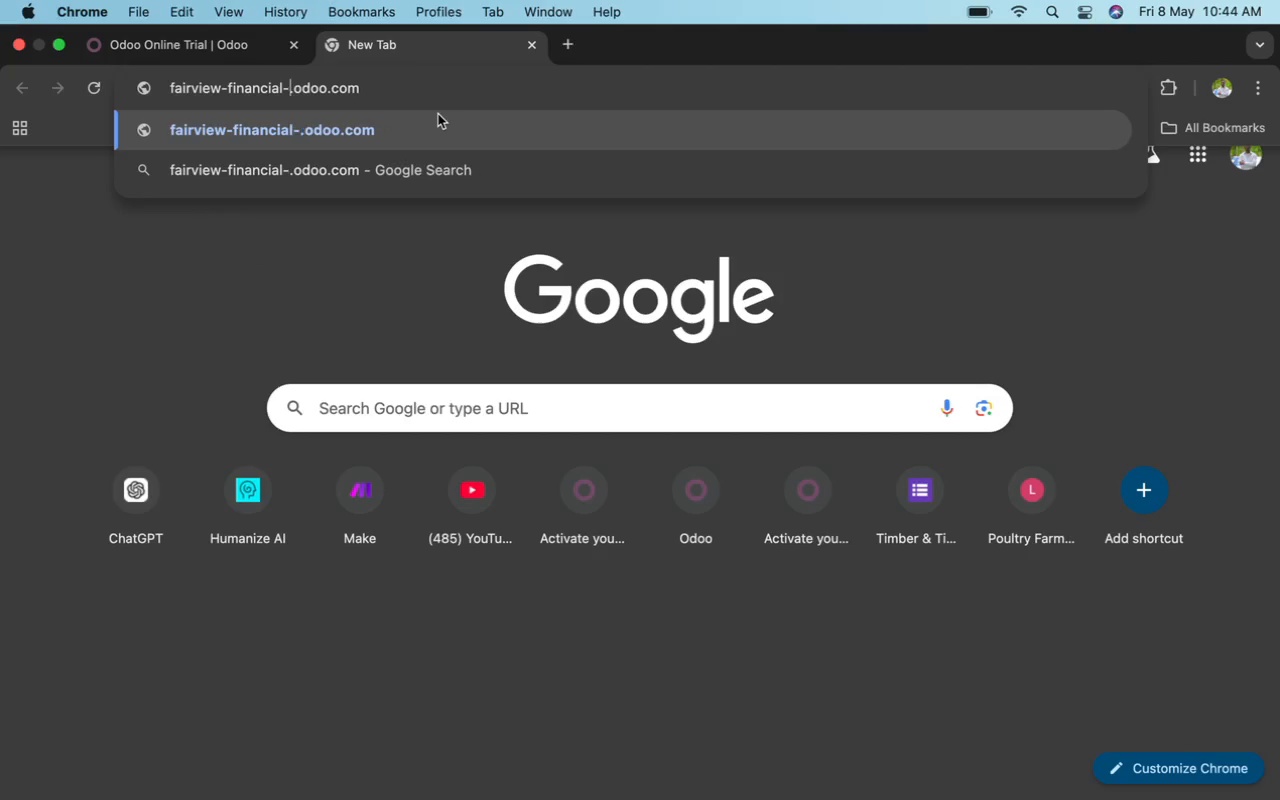 
key(Backspace)
 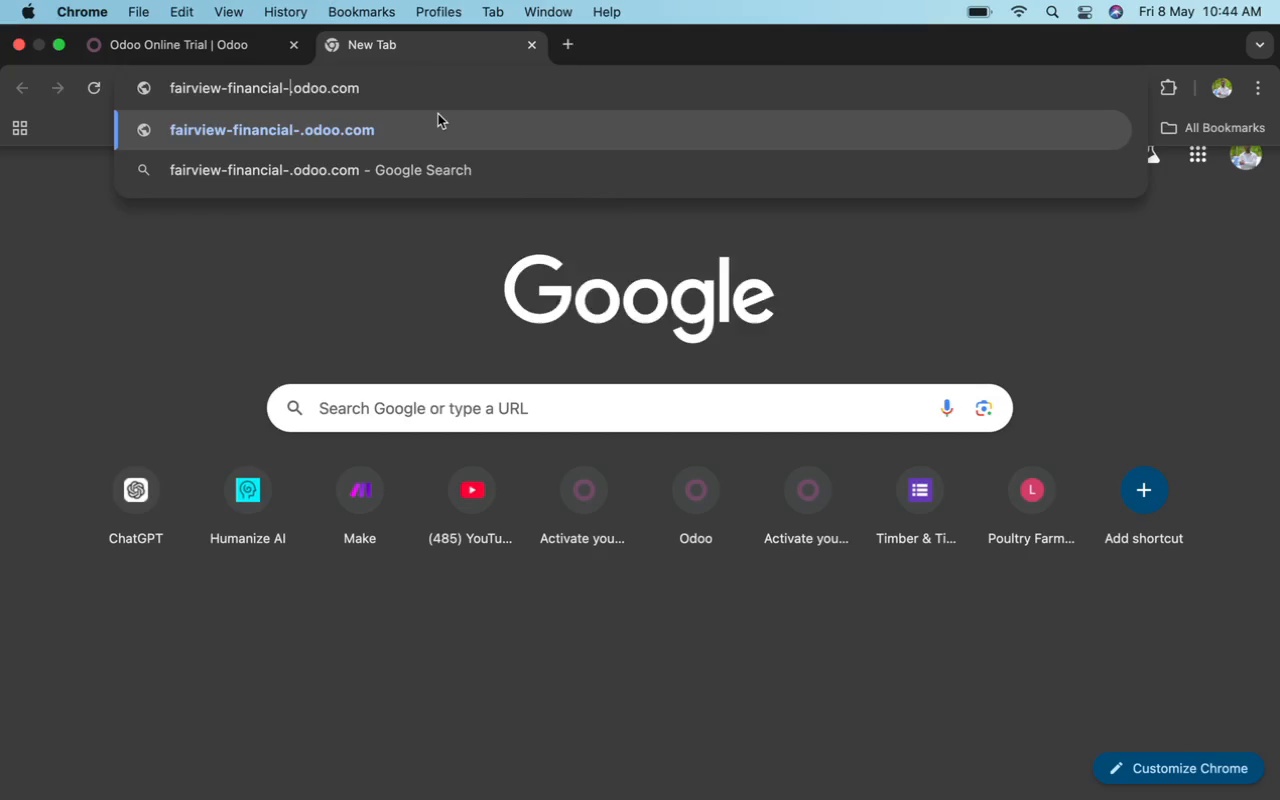 
key(Backspace)
 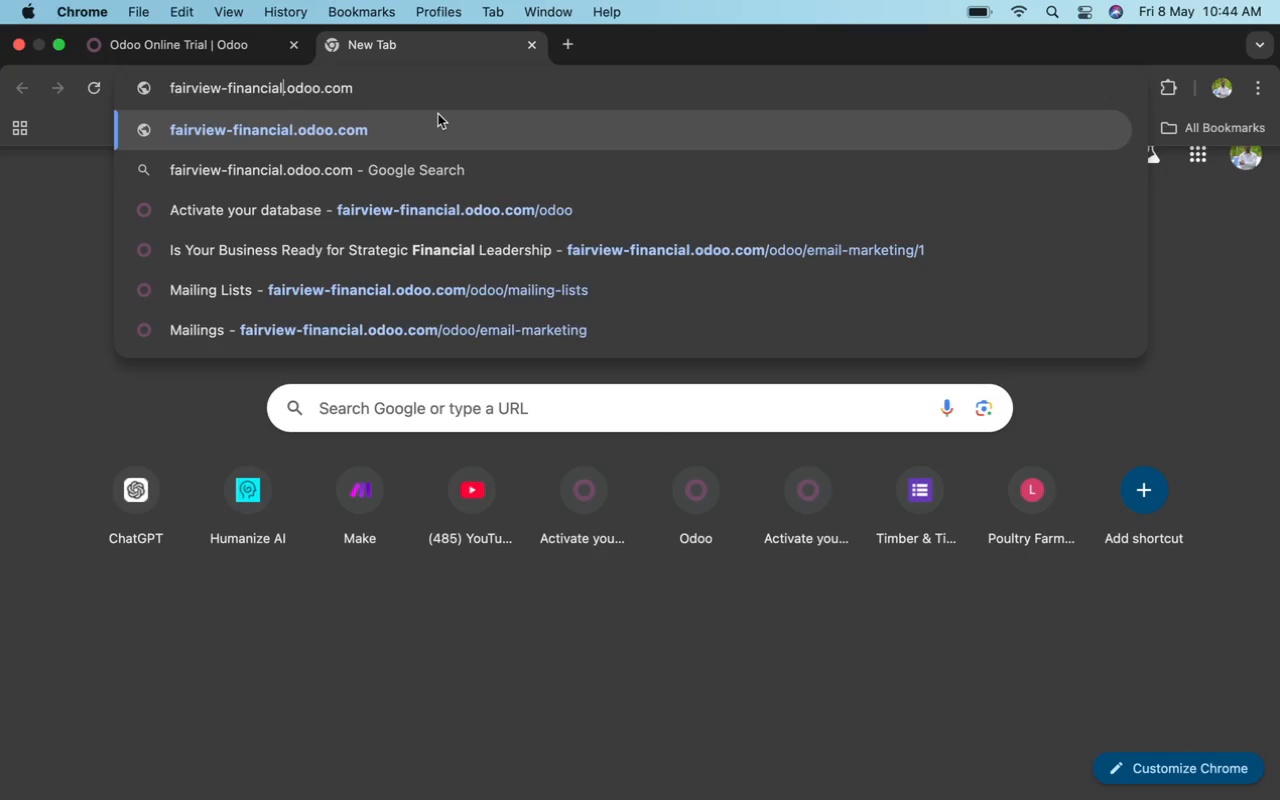 
wait(5.37)
 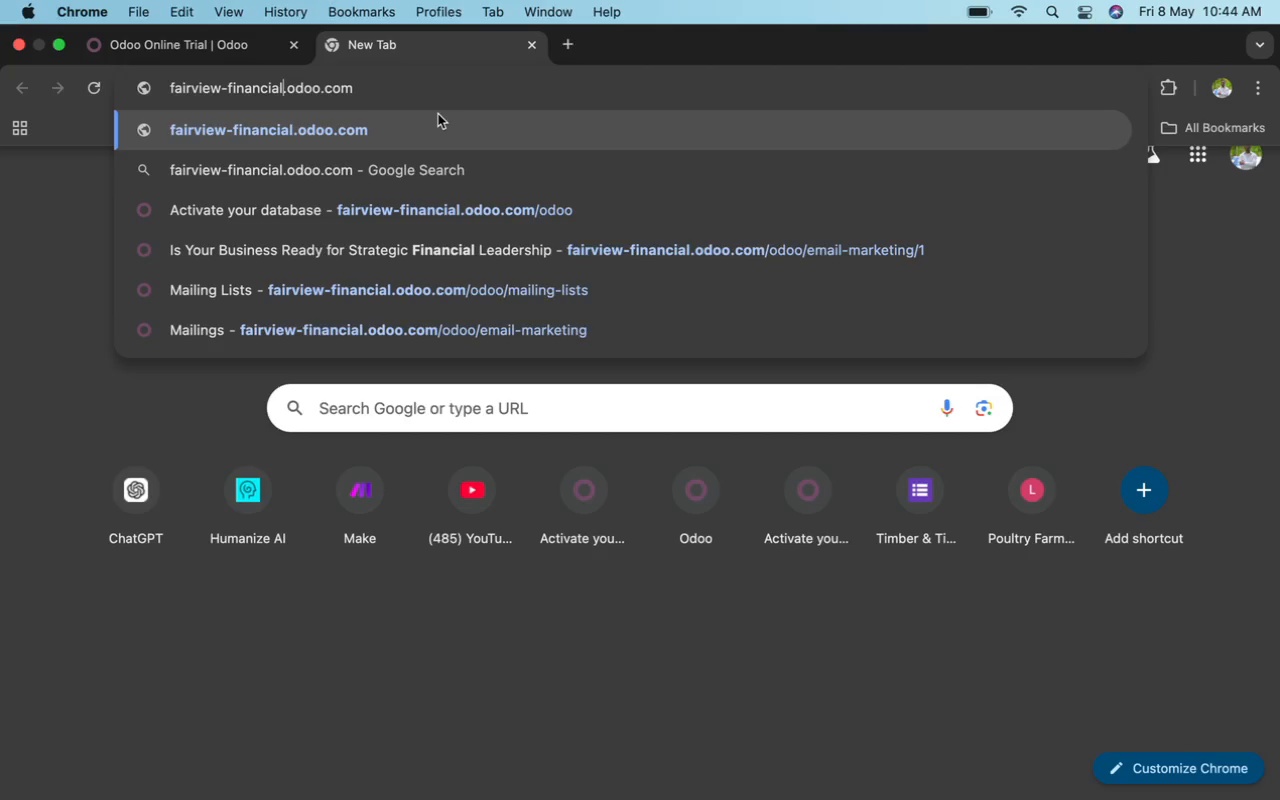 
key(Enter)
 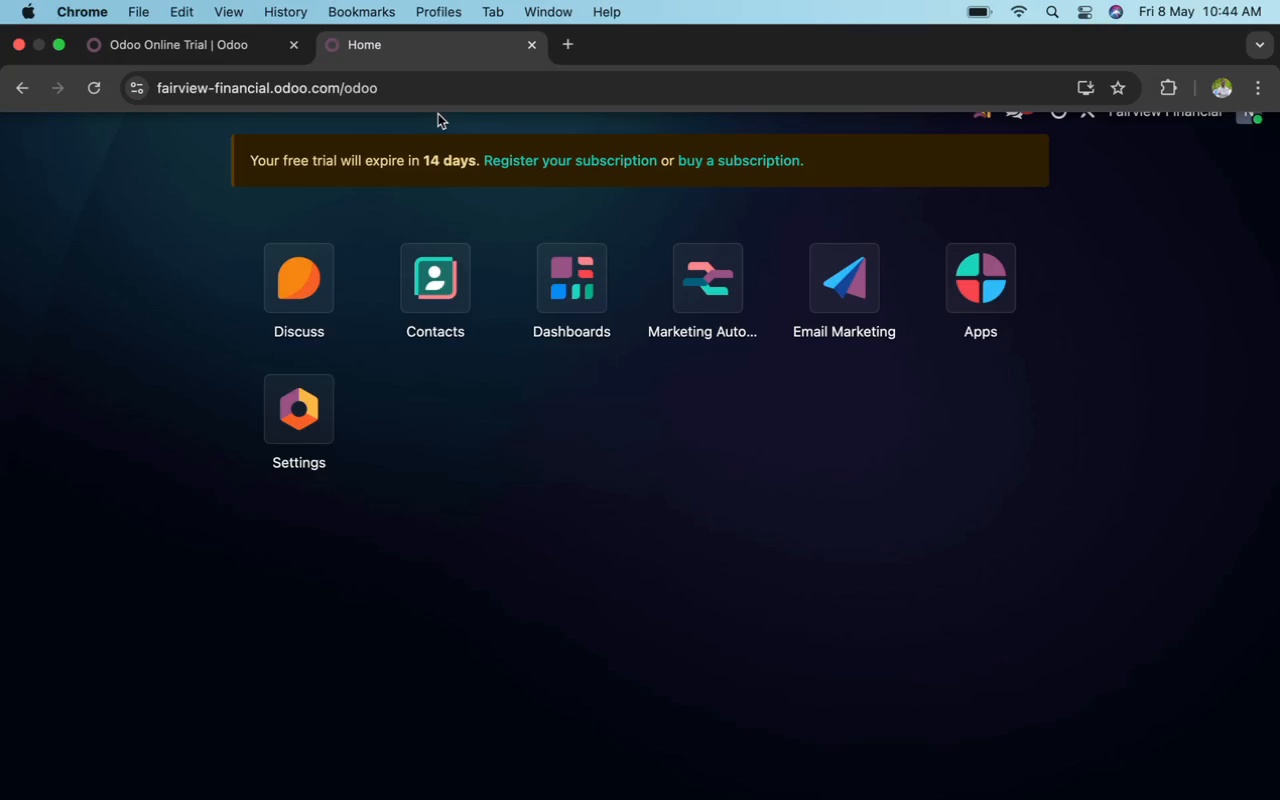 
wait(6.38)
 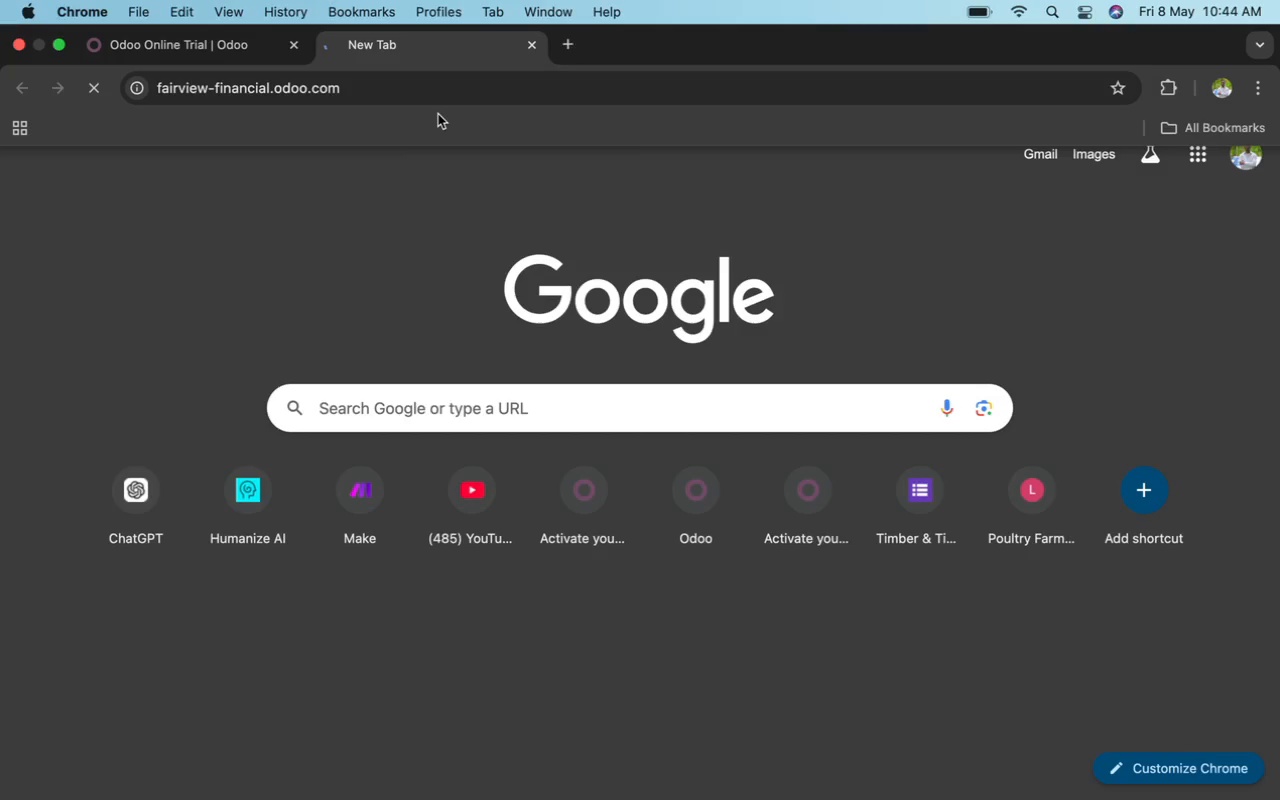 
left_click([708, 280])
 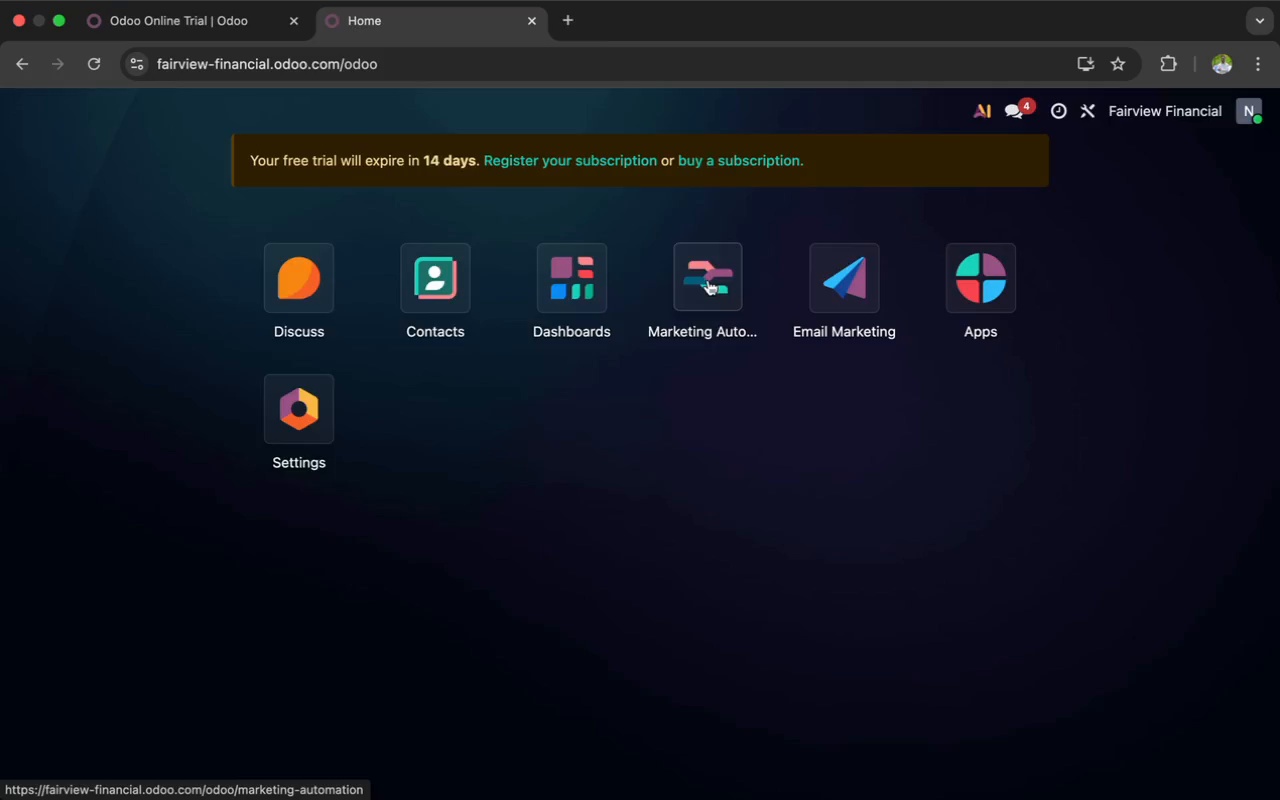 
mouse_move([688, 280])
 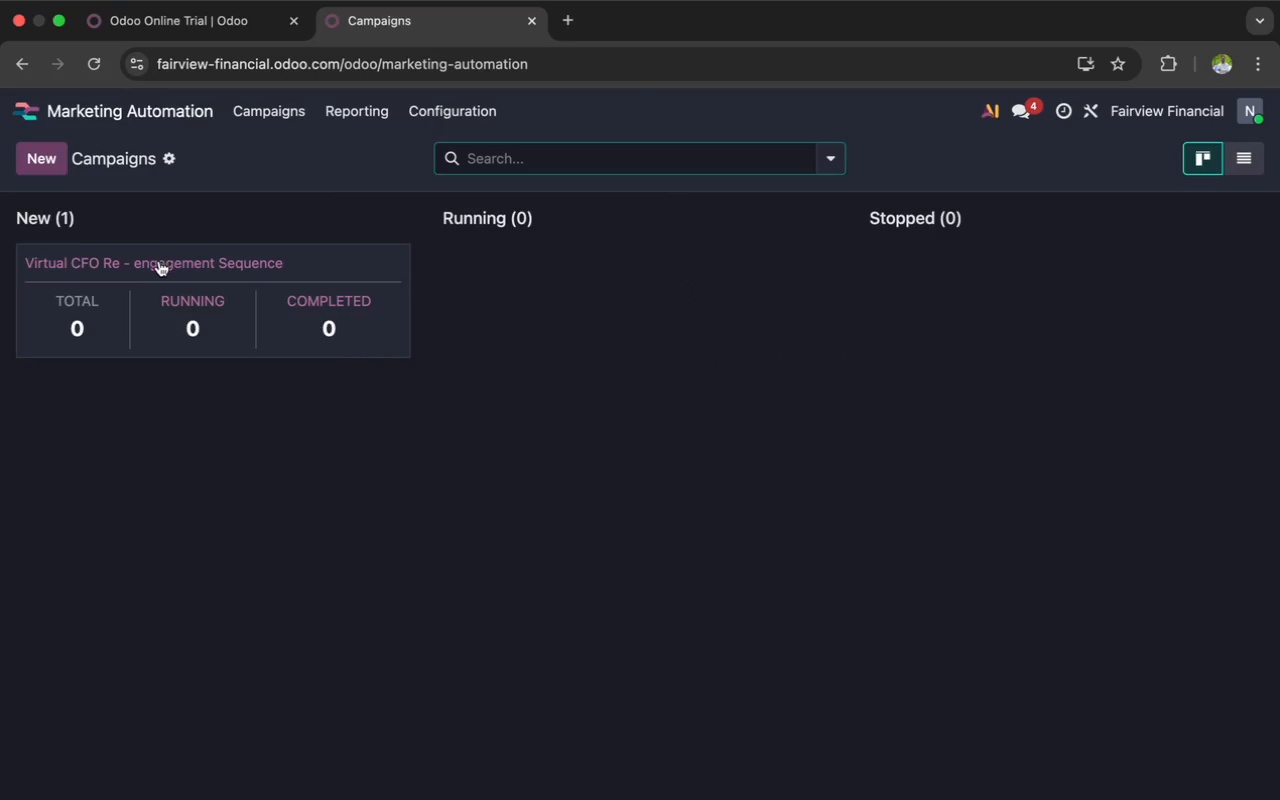 
left_click([158, 261])
 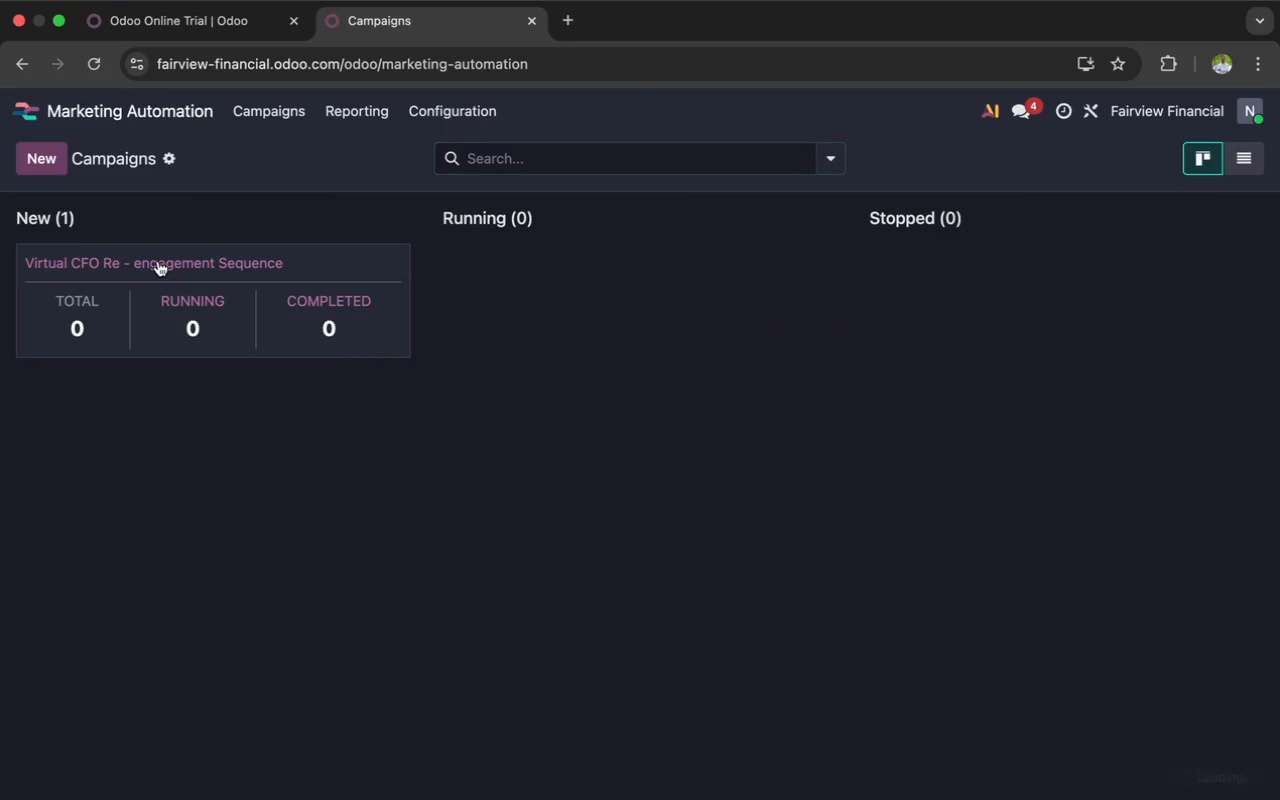 
mouse_move([166, 286])
 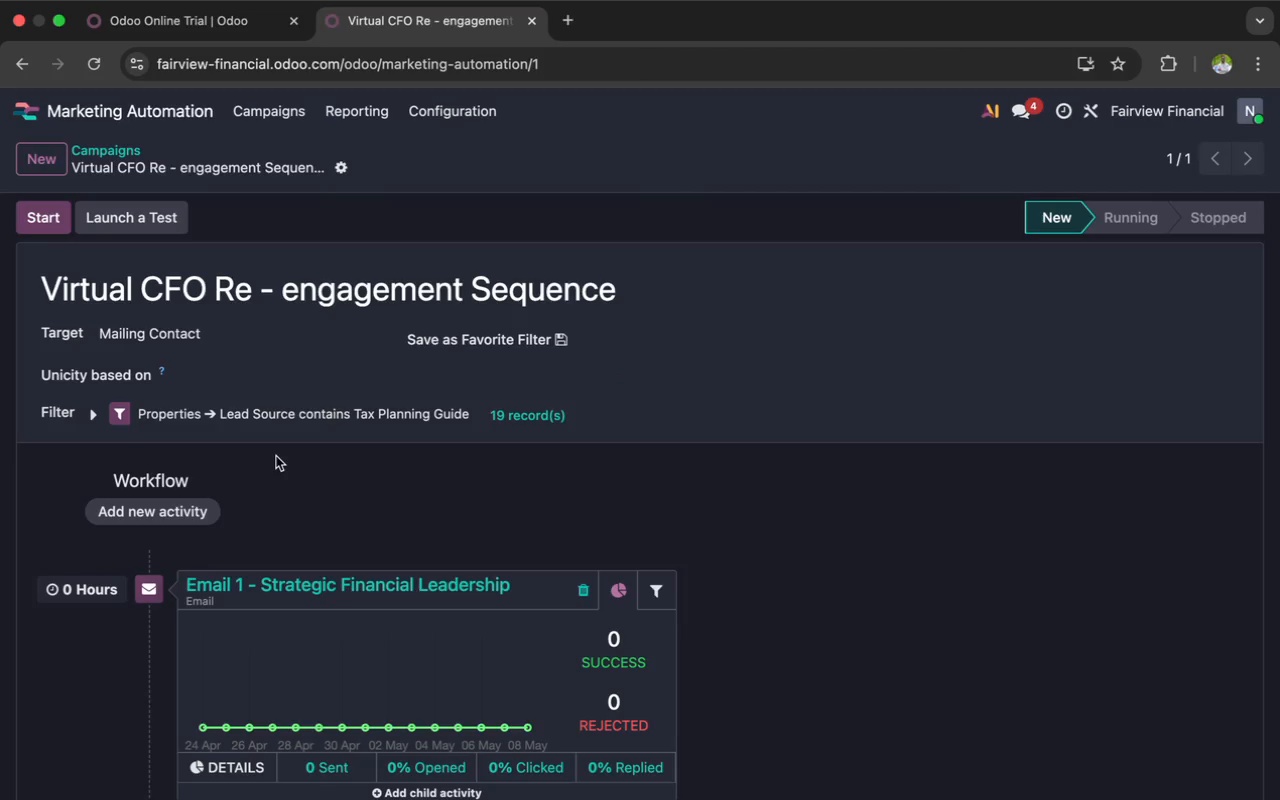 
scroll: coordinate [278, 444], scroll_direction: down, amount: 47.0
 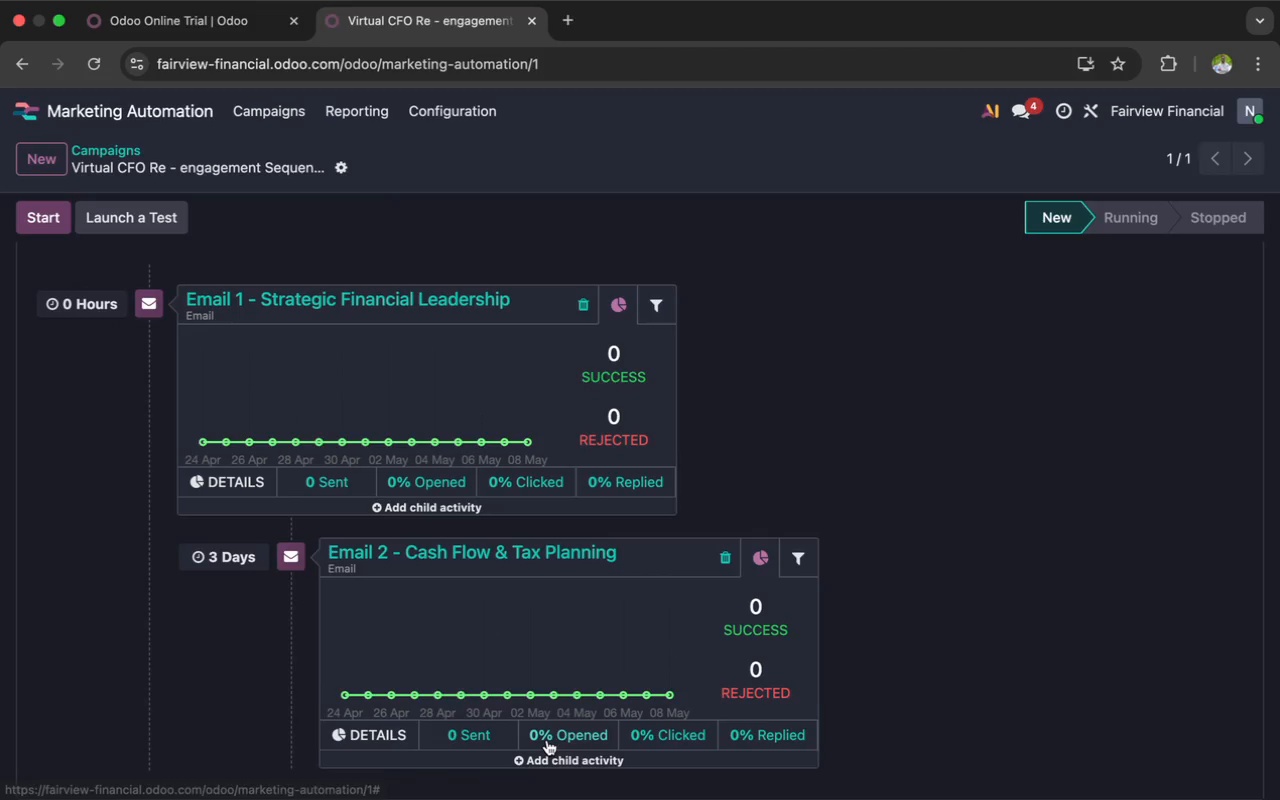 
left_click([546, 759])
 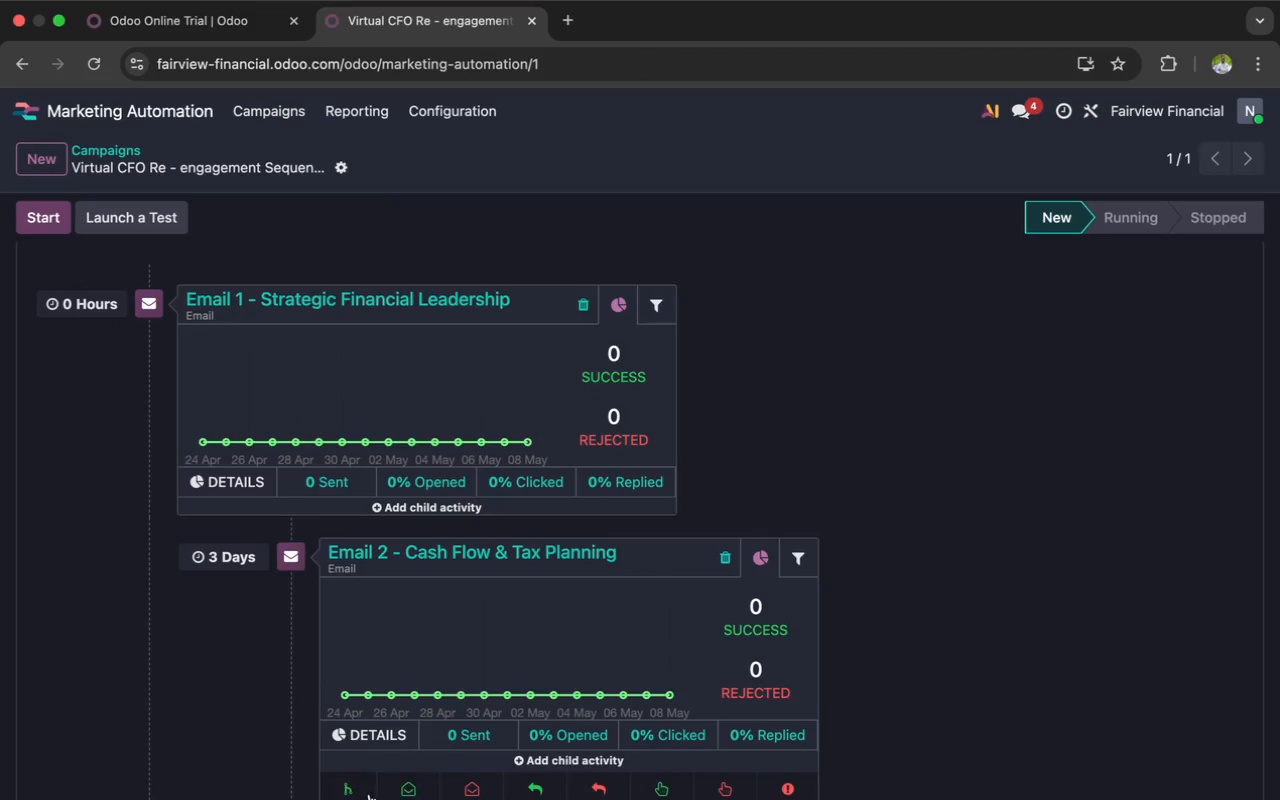 
left_click([338, 784])
 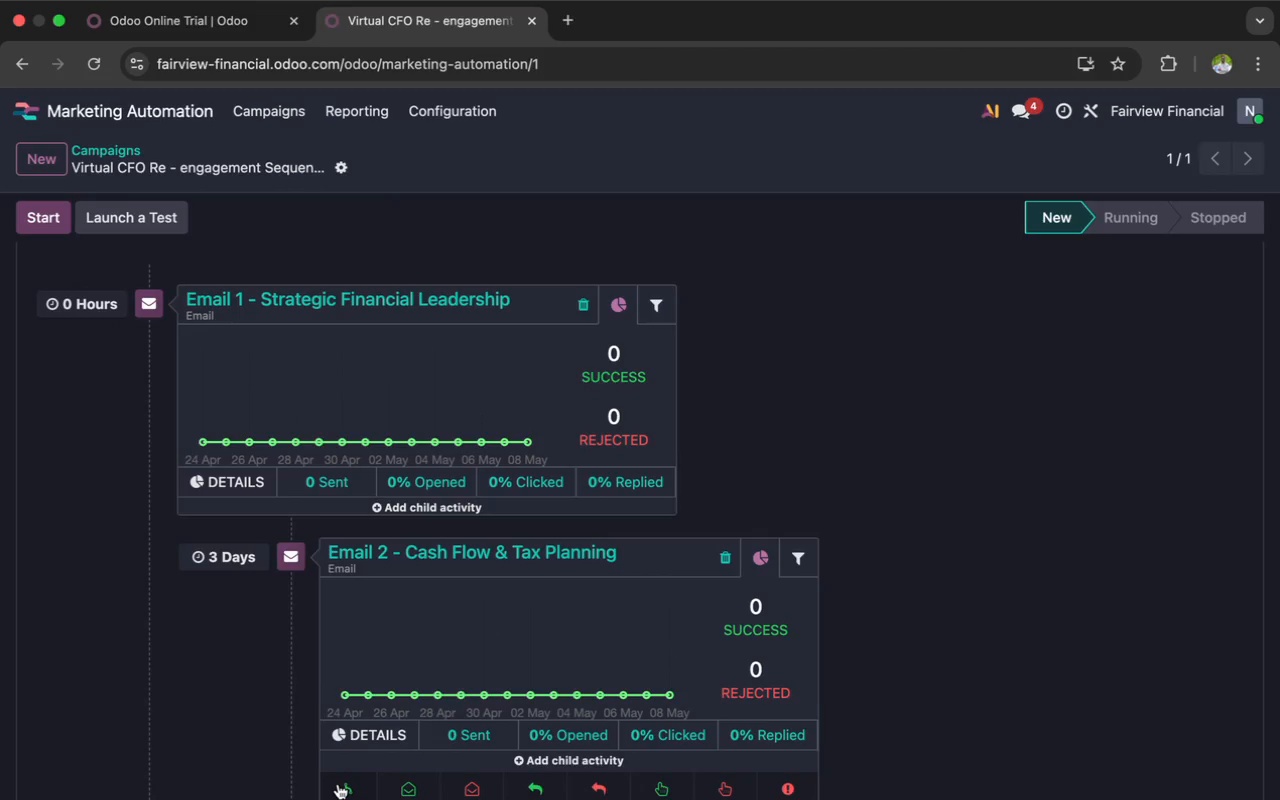 
mouse_move([339, 767])
 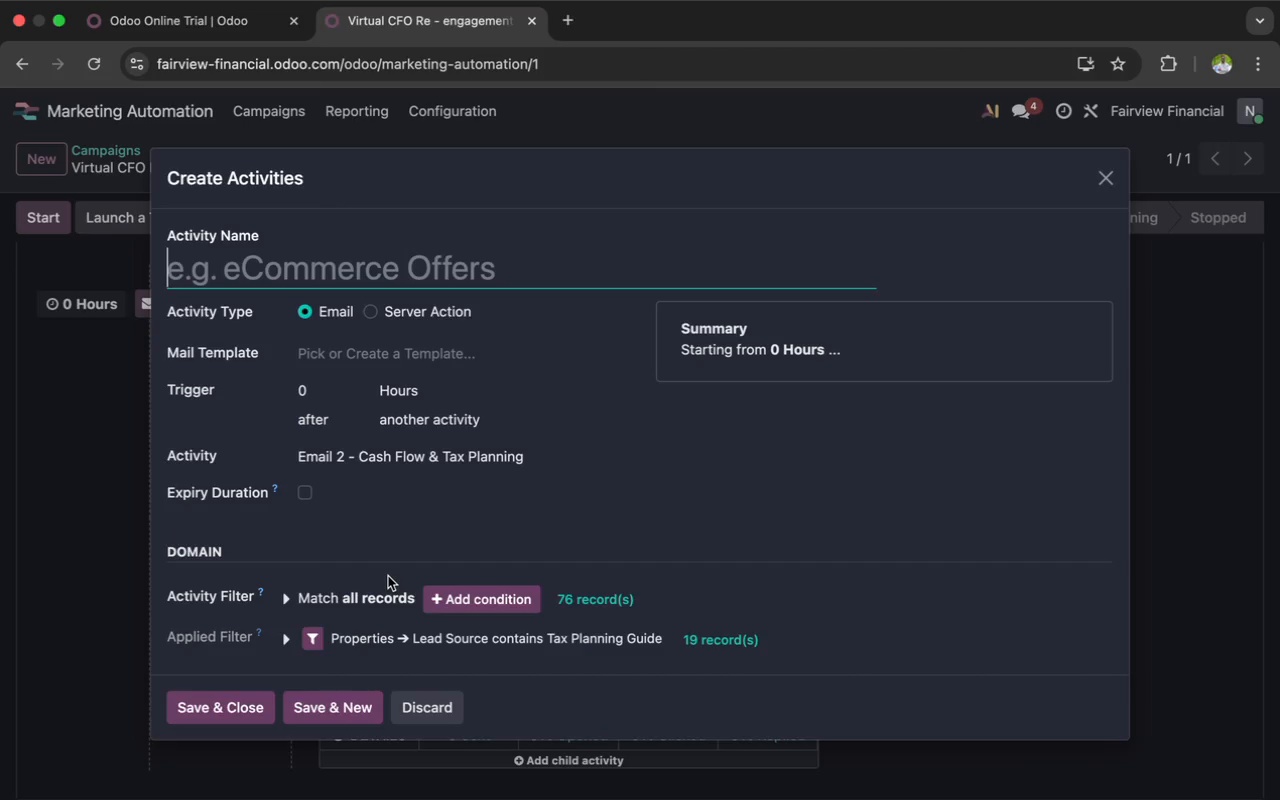 
wait(12.28)
 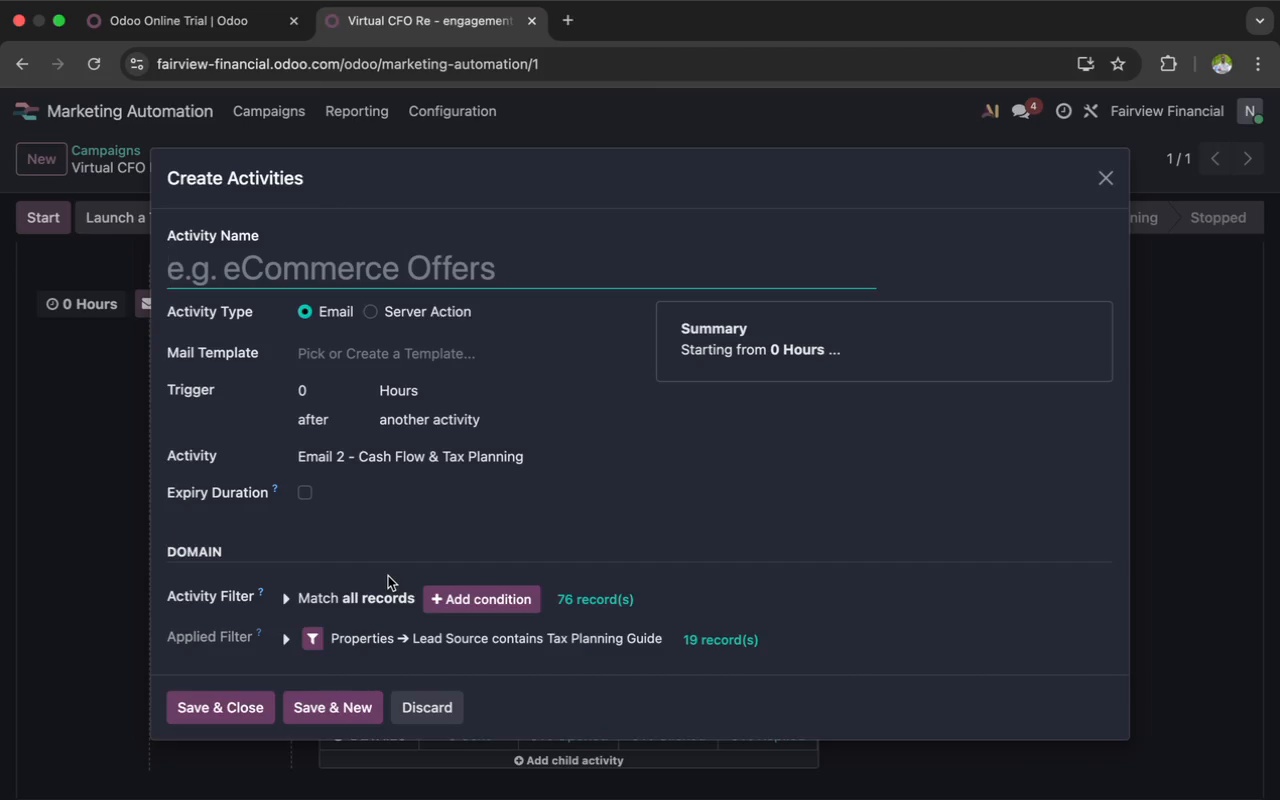 
type(Email 3 )
 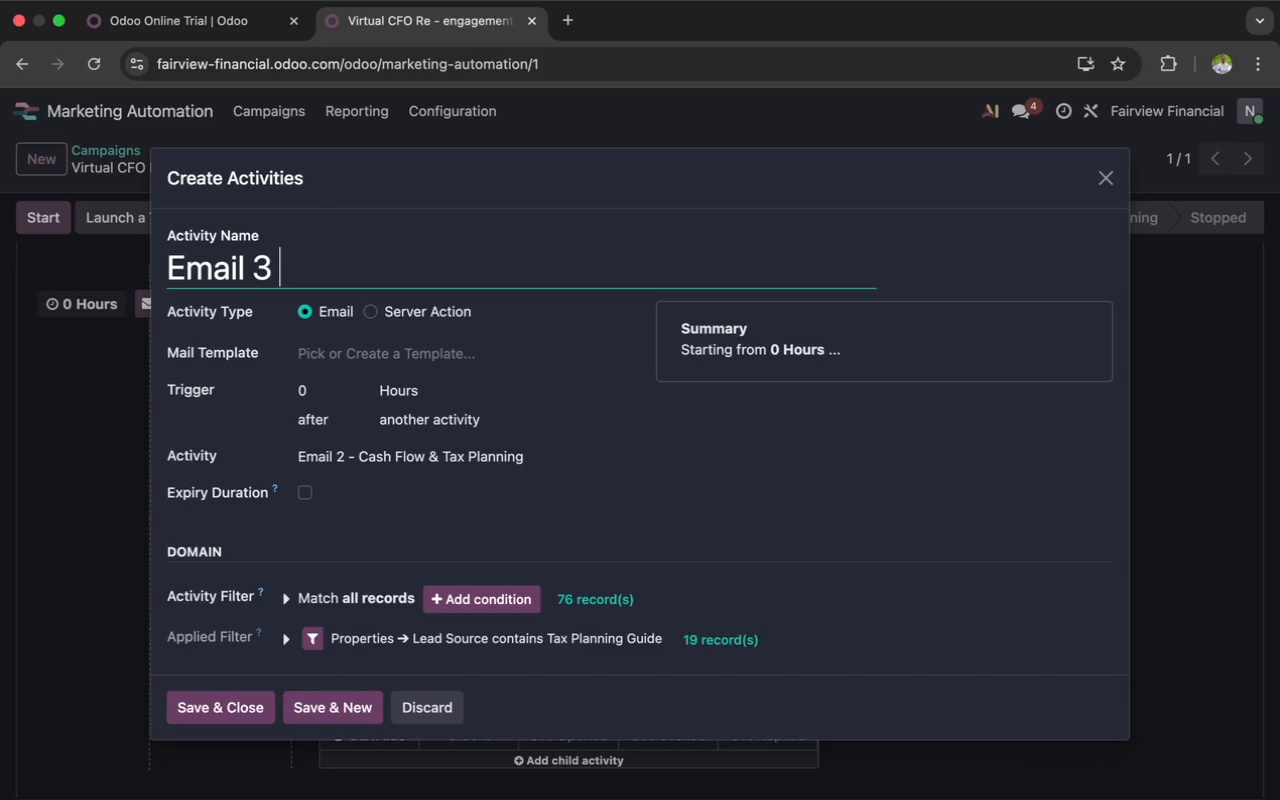 
wait(14.61)
 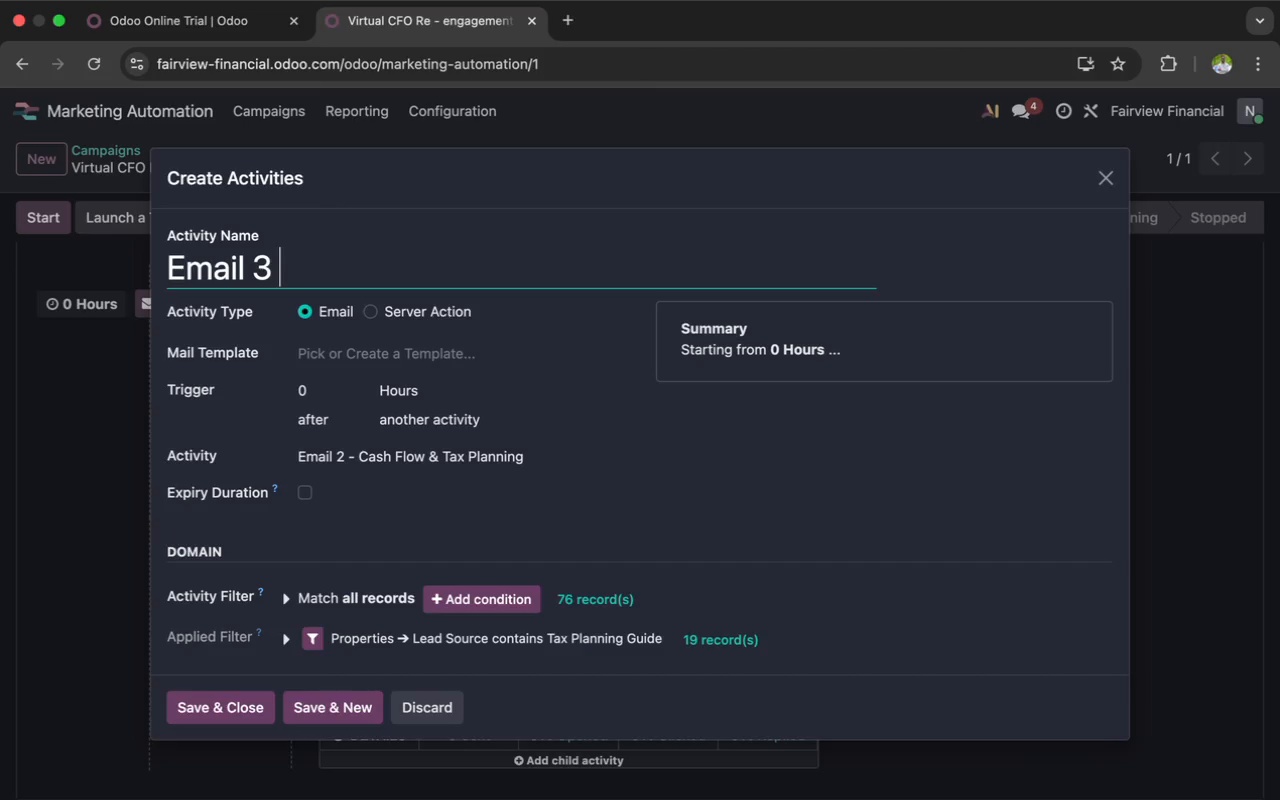 
type(Client Success Case )
 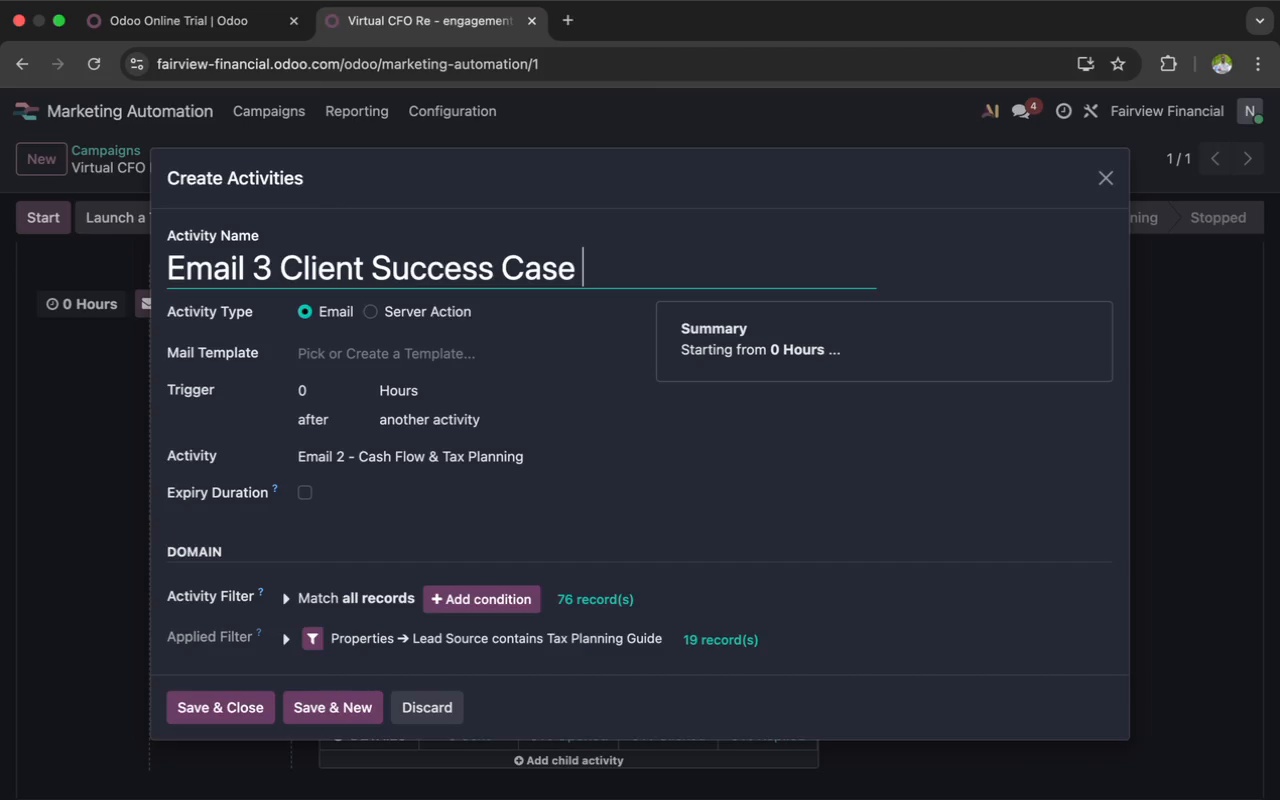 
type(stu)
 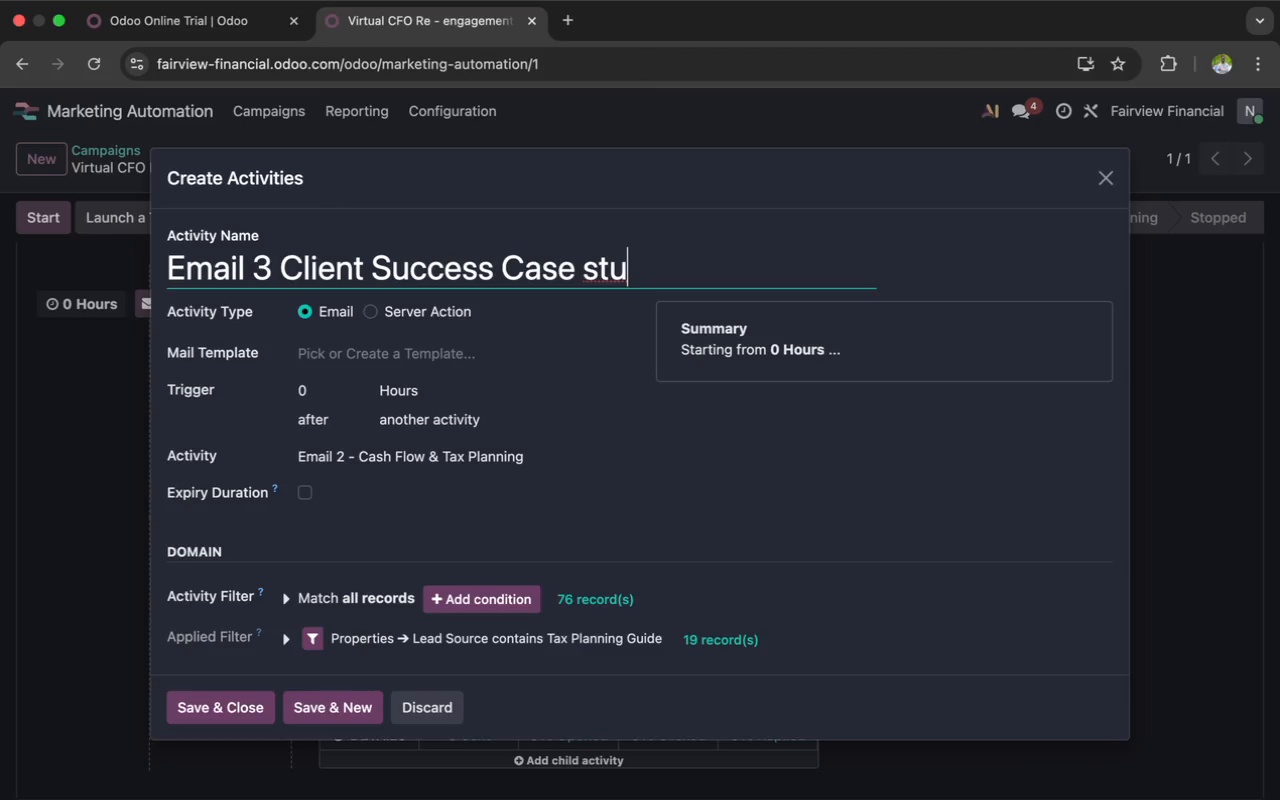 
type(dy)
 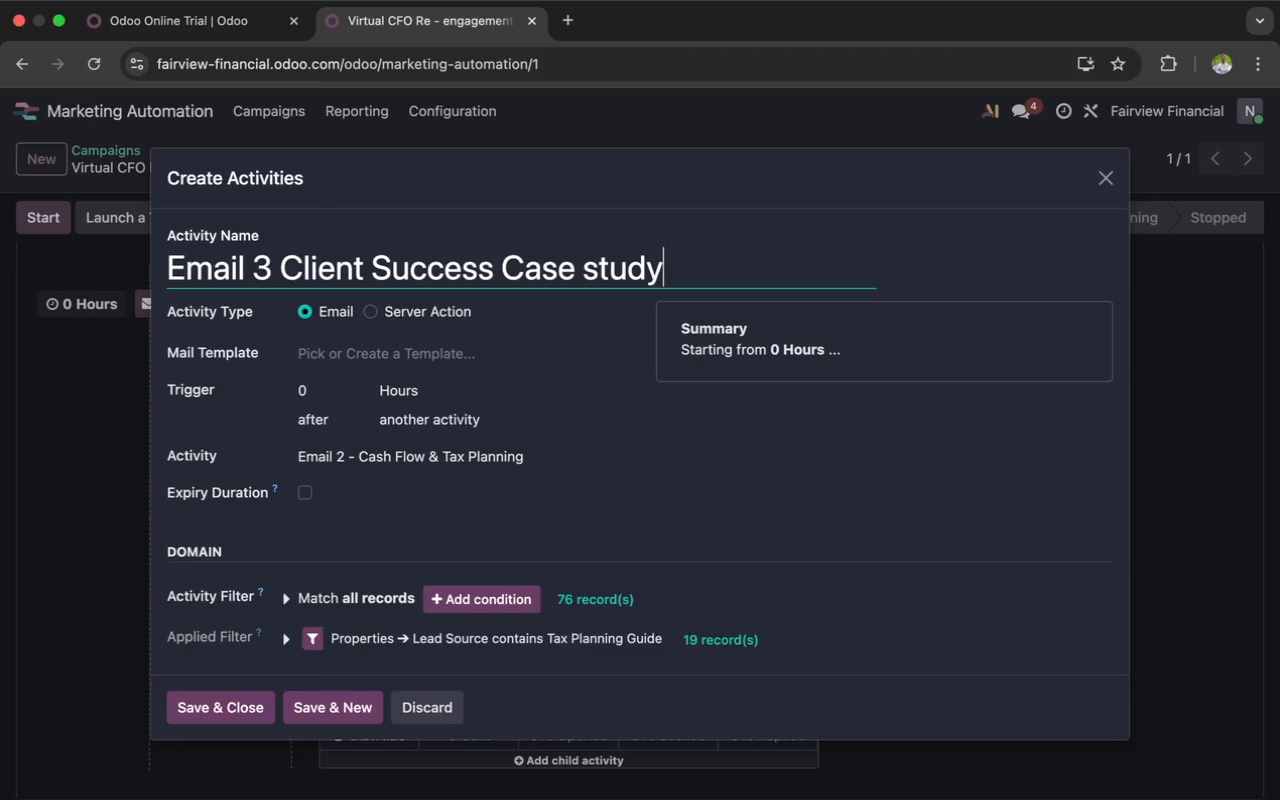 
key(ArrowLeft)
 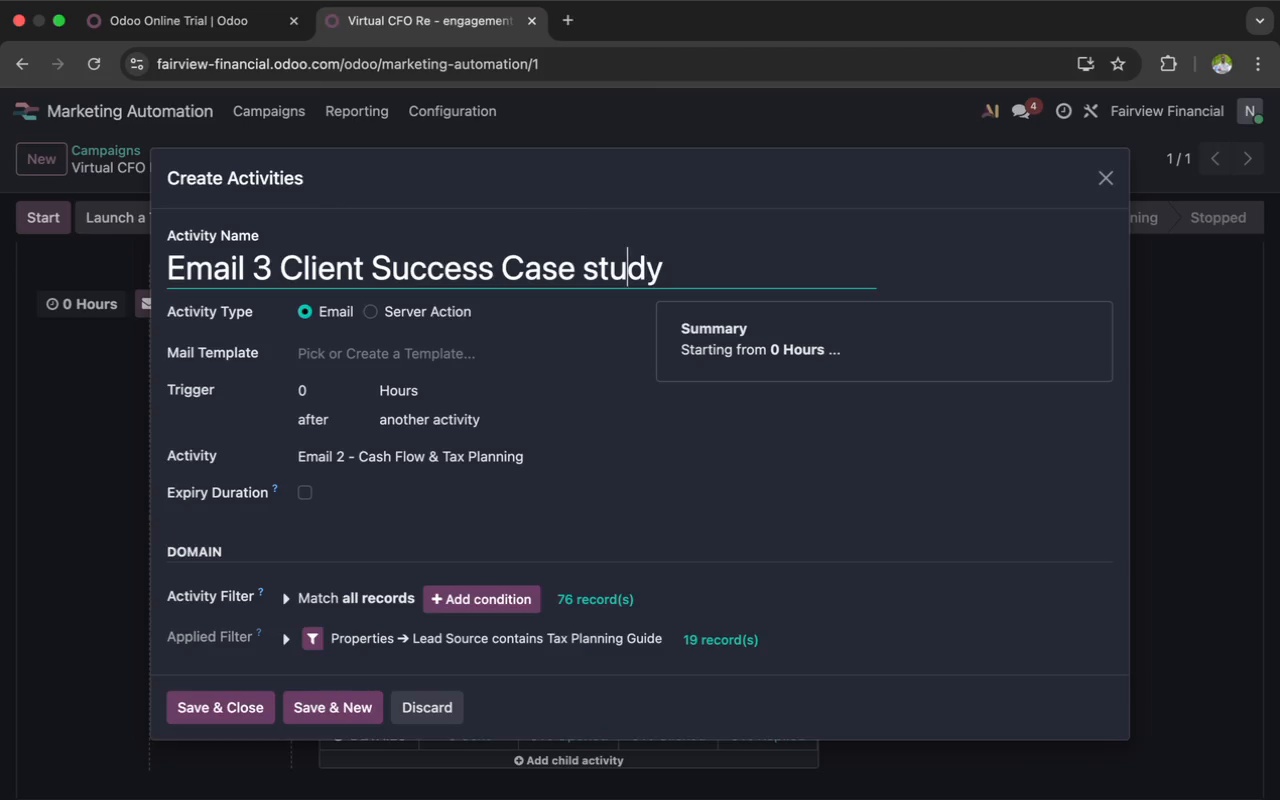 
key(ArrowLeft)
 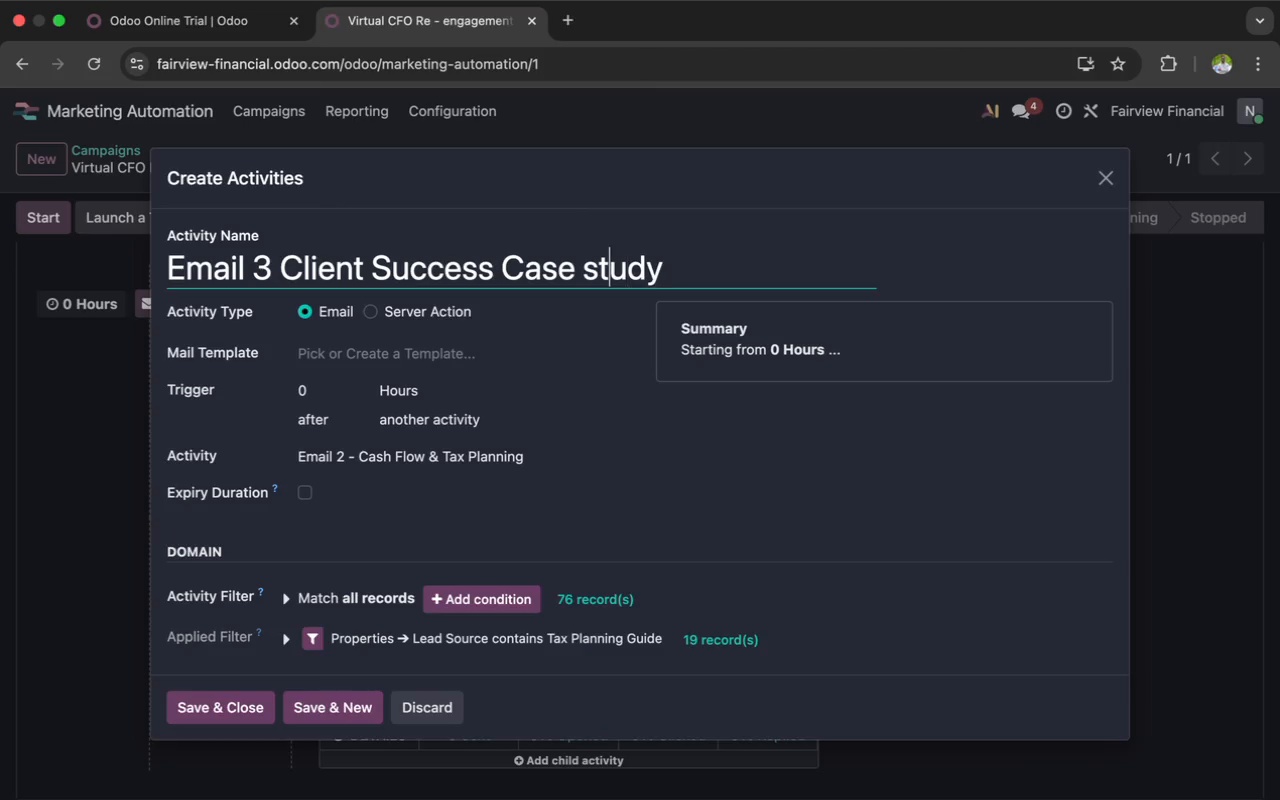 
key(ArrowLeft)
 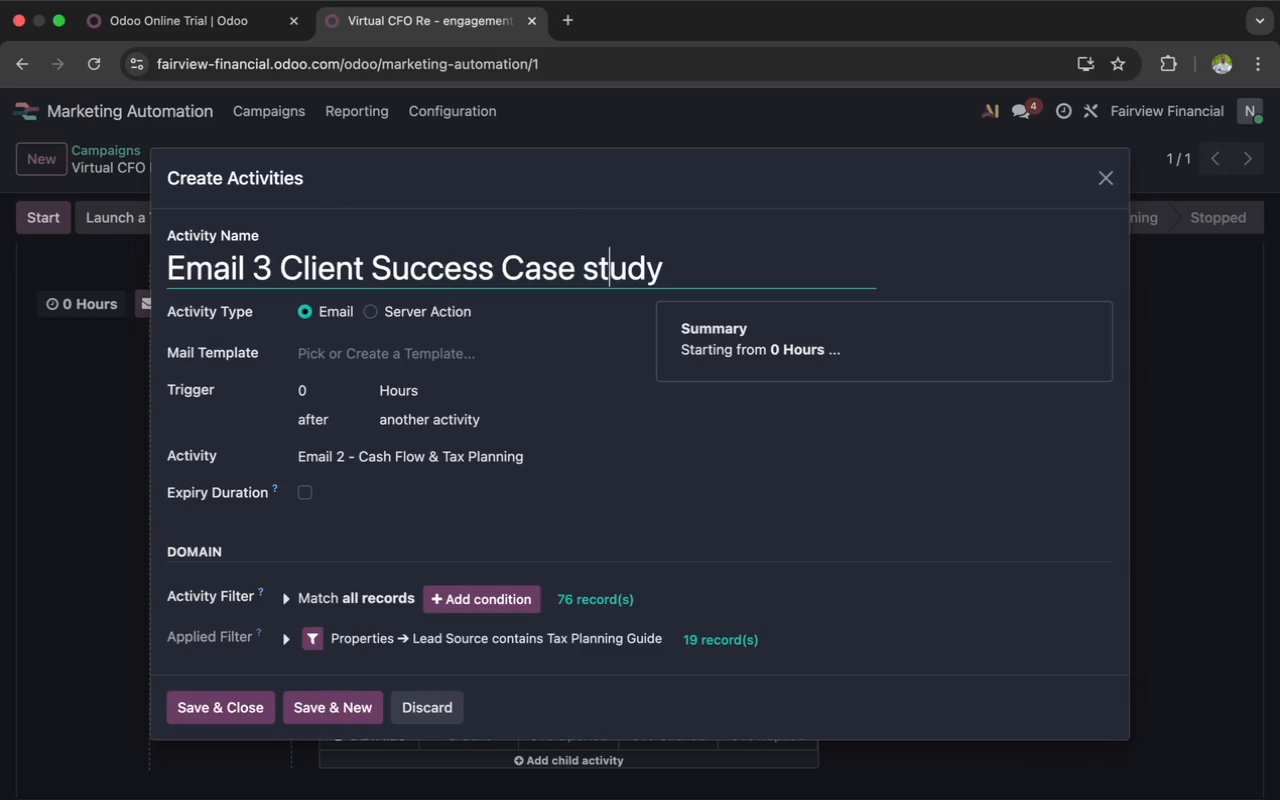 
key(ArrowLeft)
 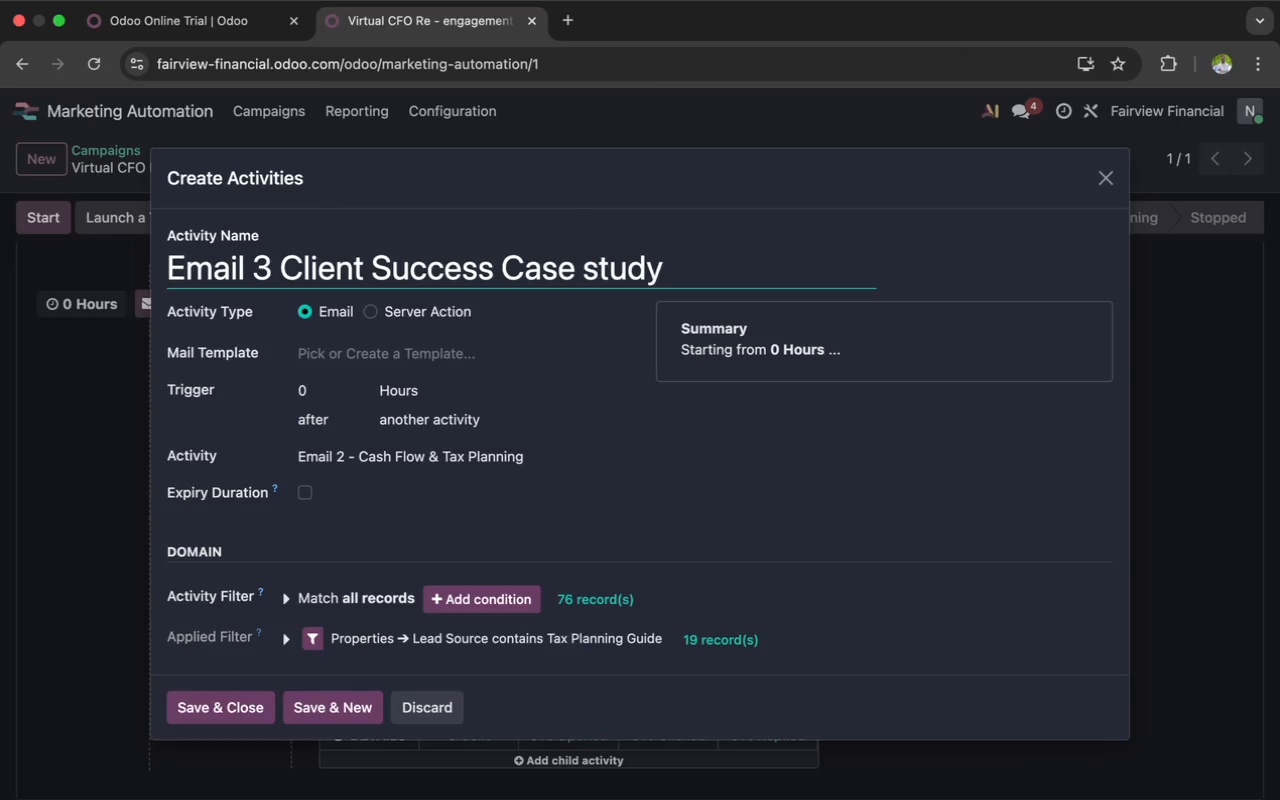 
key(Backspace)
 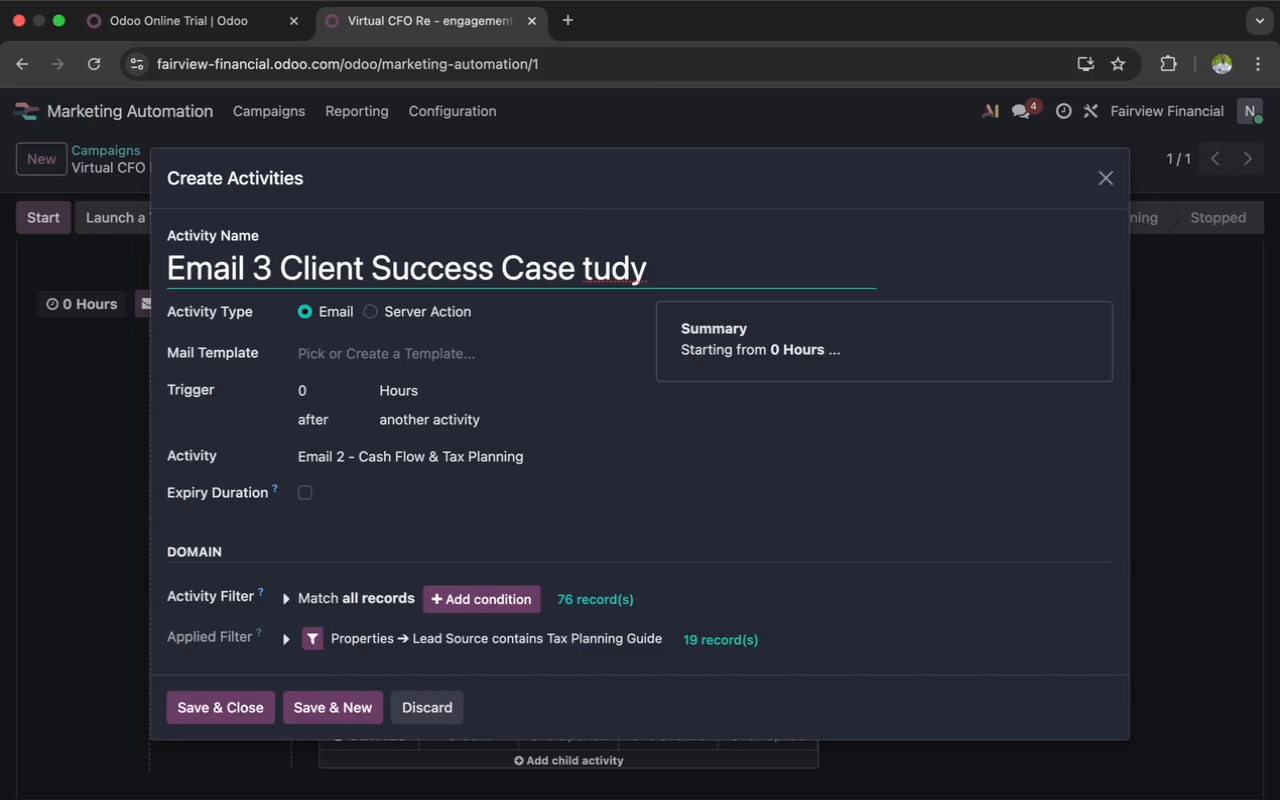 
key(Shift+S)
 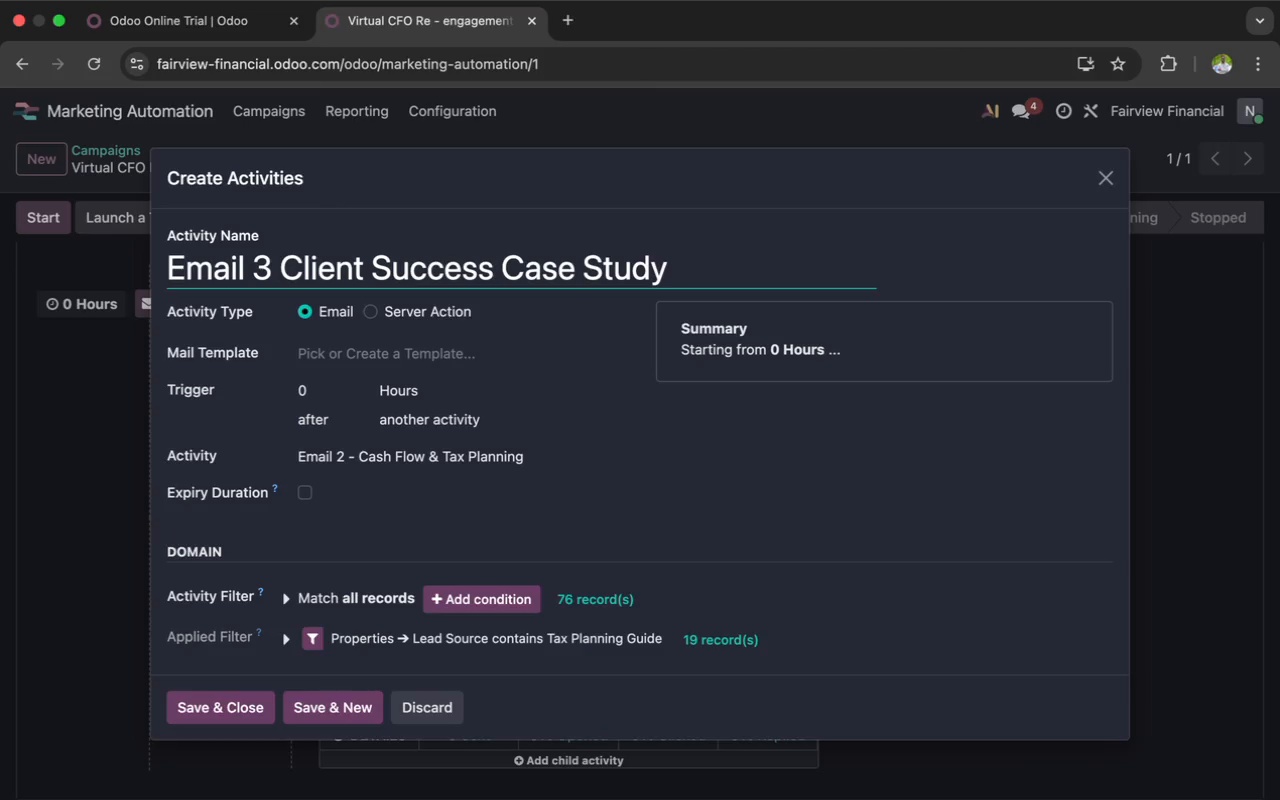 
wait(16.7)
 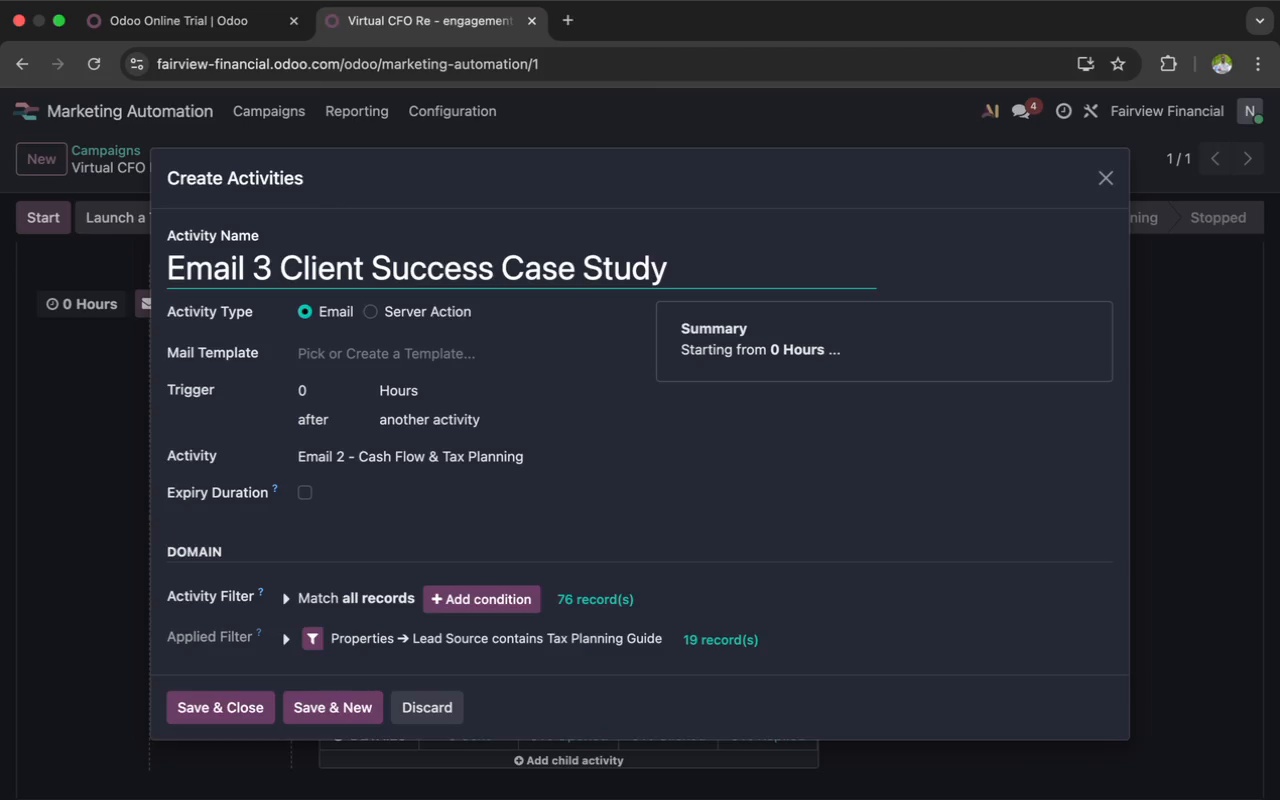 
left_click([319, 393])
 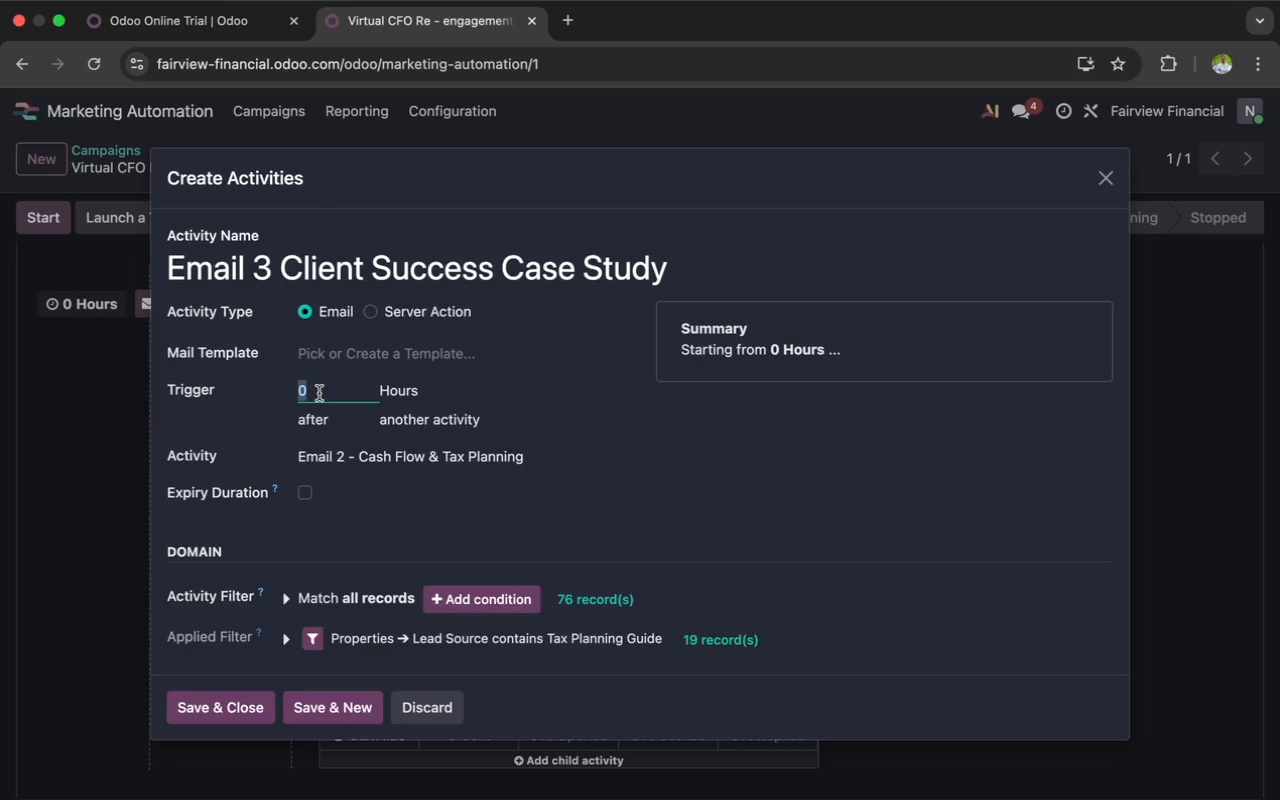 
key(3)
 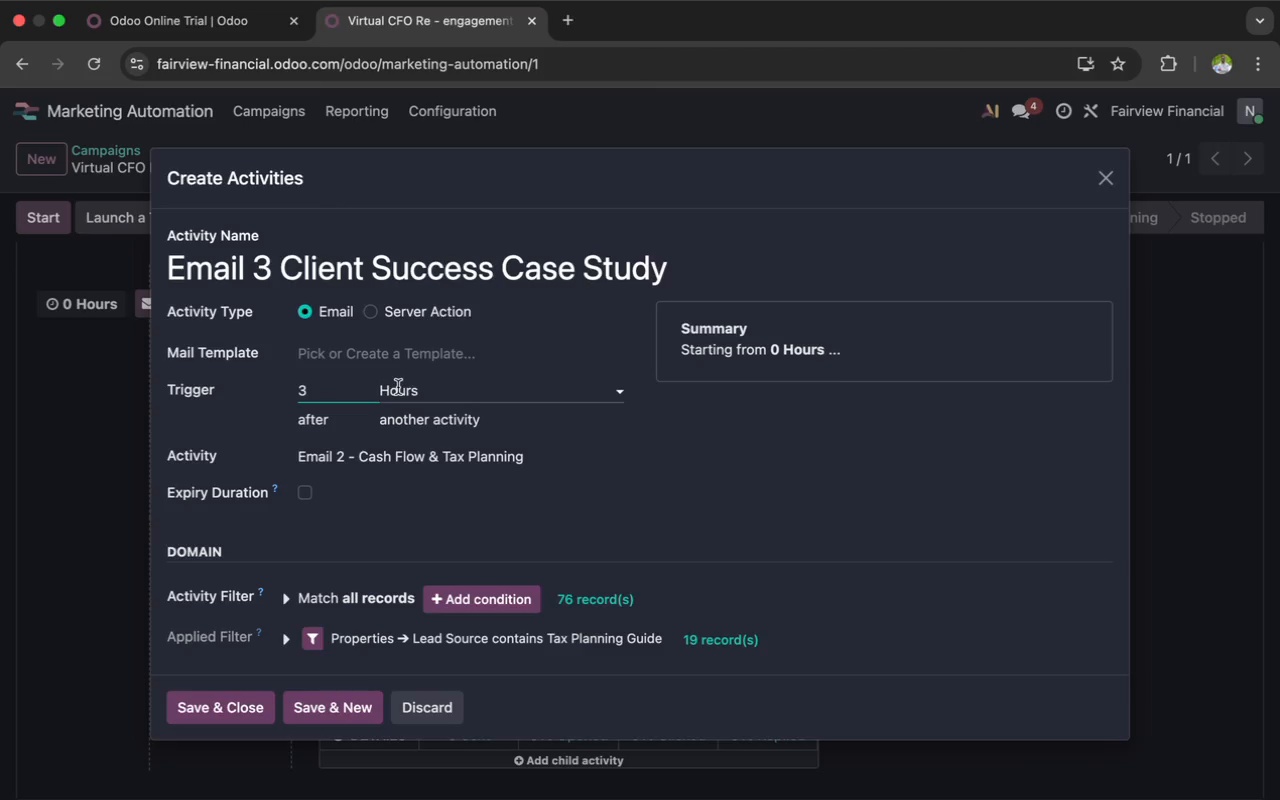 
left_click([403, 392])
 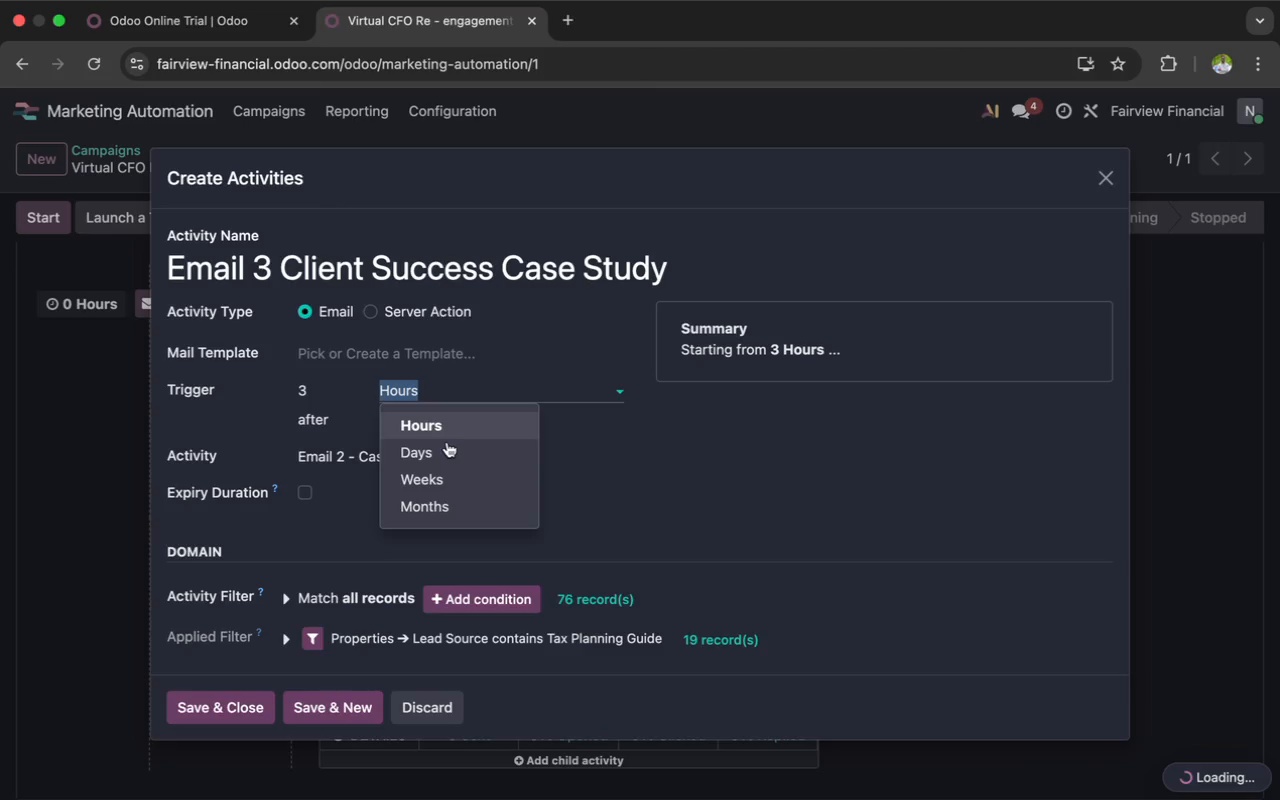 
left_click([442, 448])
 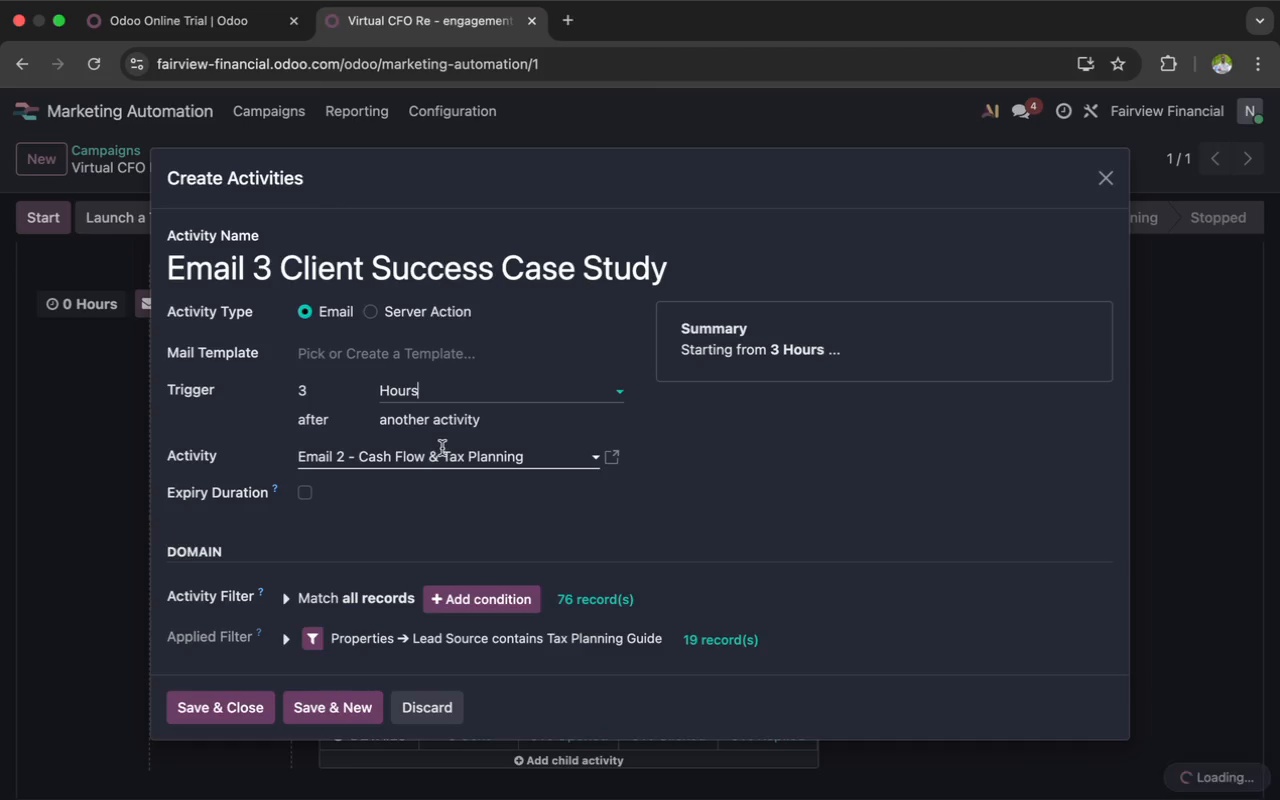 
scroll: coordinate [442, 448], scroll_direction: down, amount: 6.0
 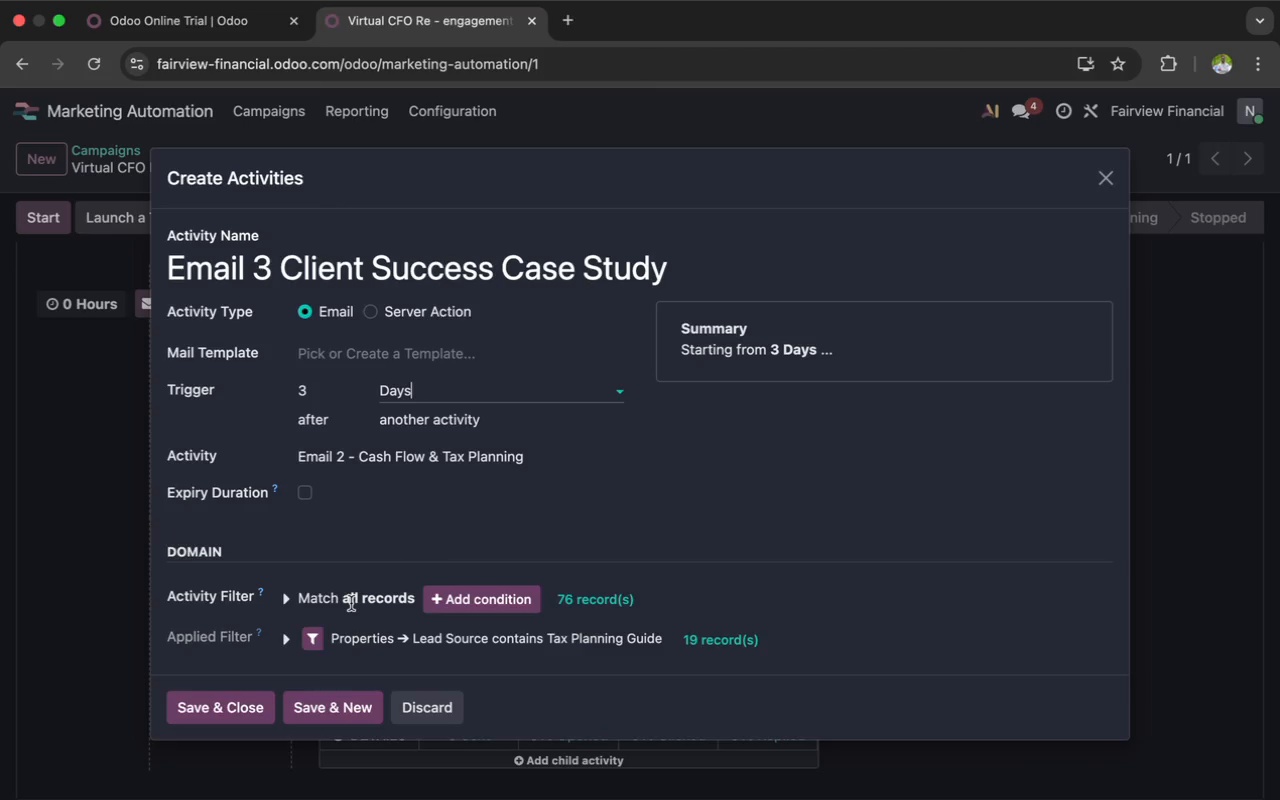 
left_click([222, 701])
 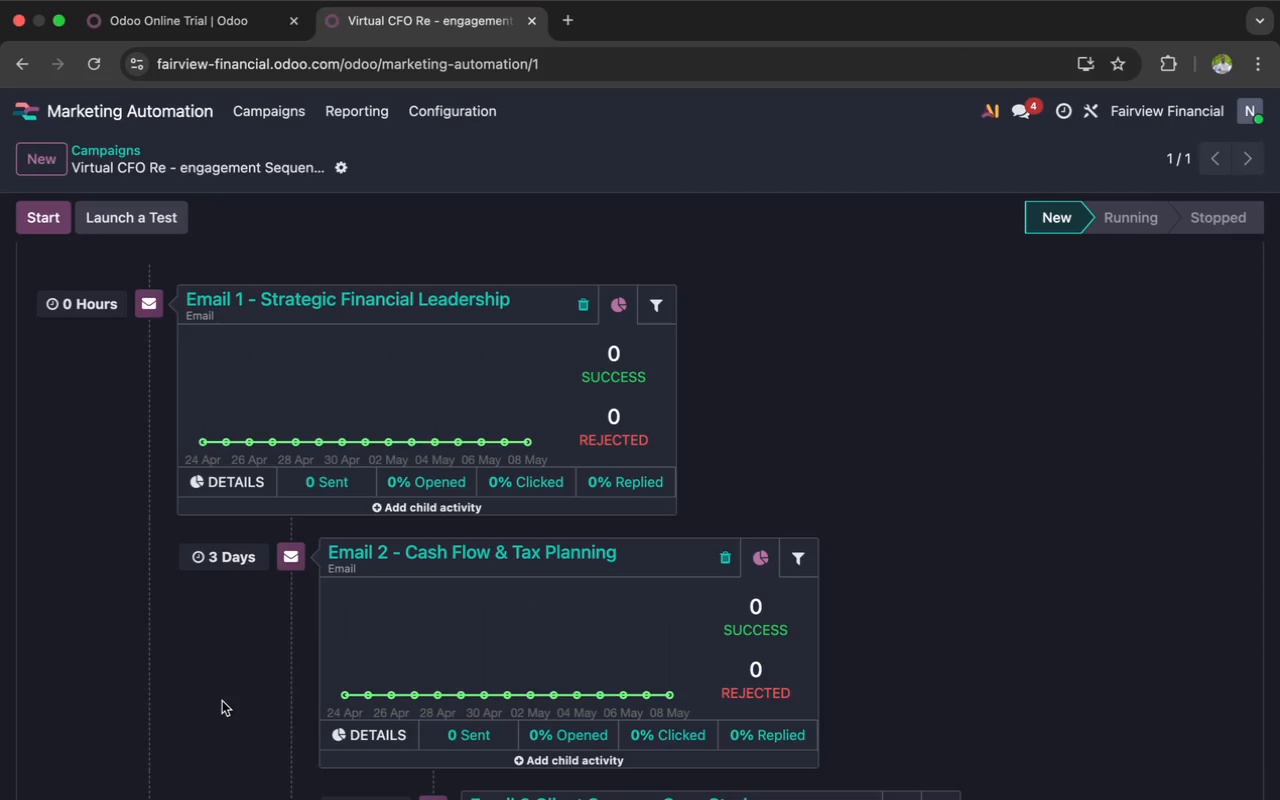 
wait(9.51)
 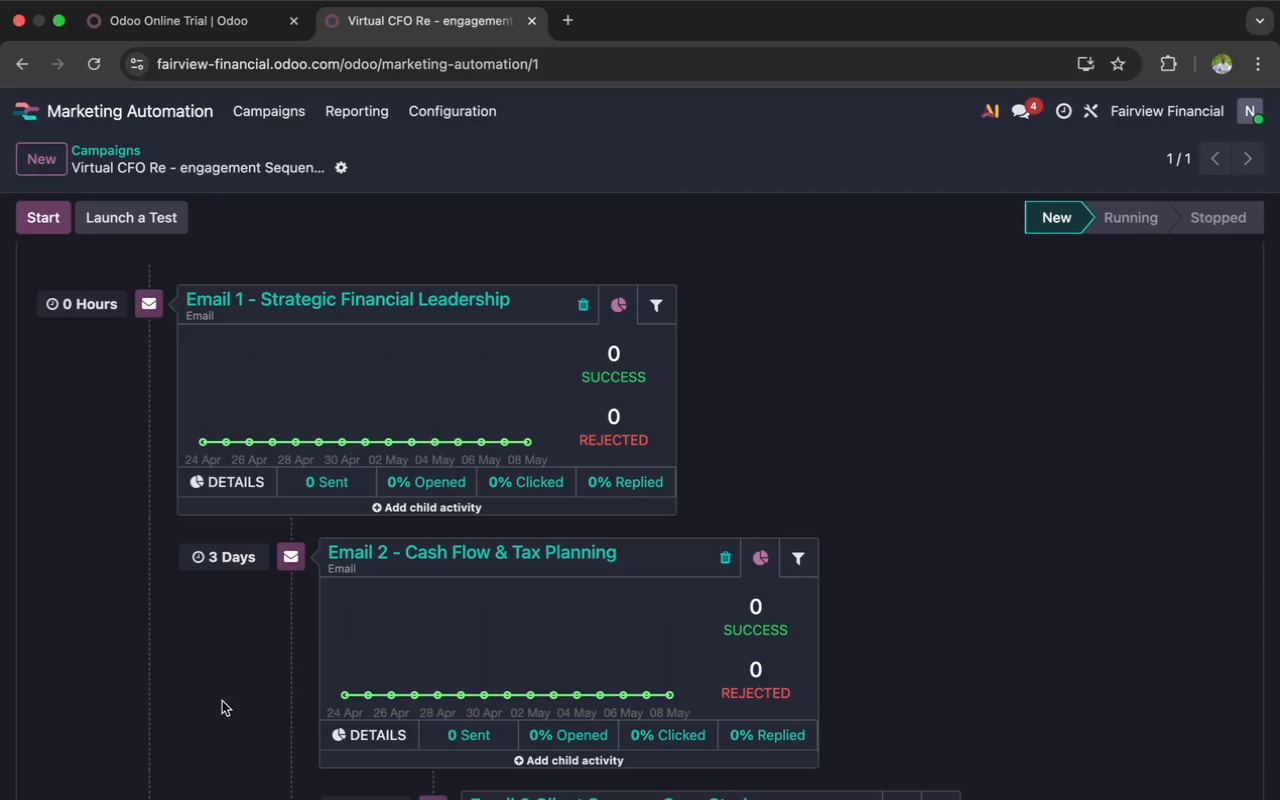 
left_click([607, 99])
 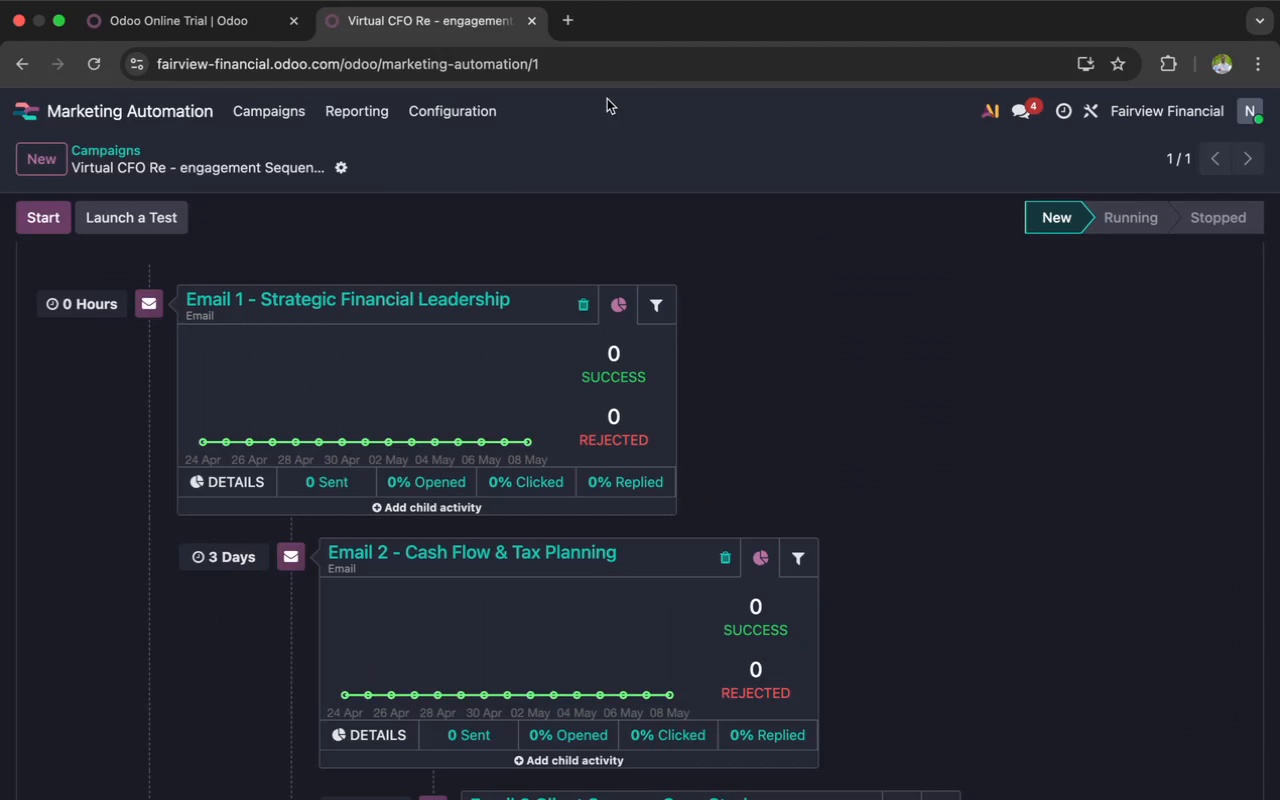 
scroll: coordinate [522, 298], scroll_direction: down, amount: 48.0
 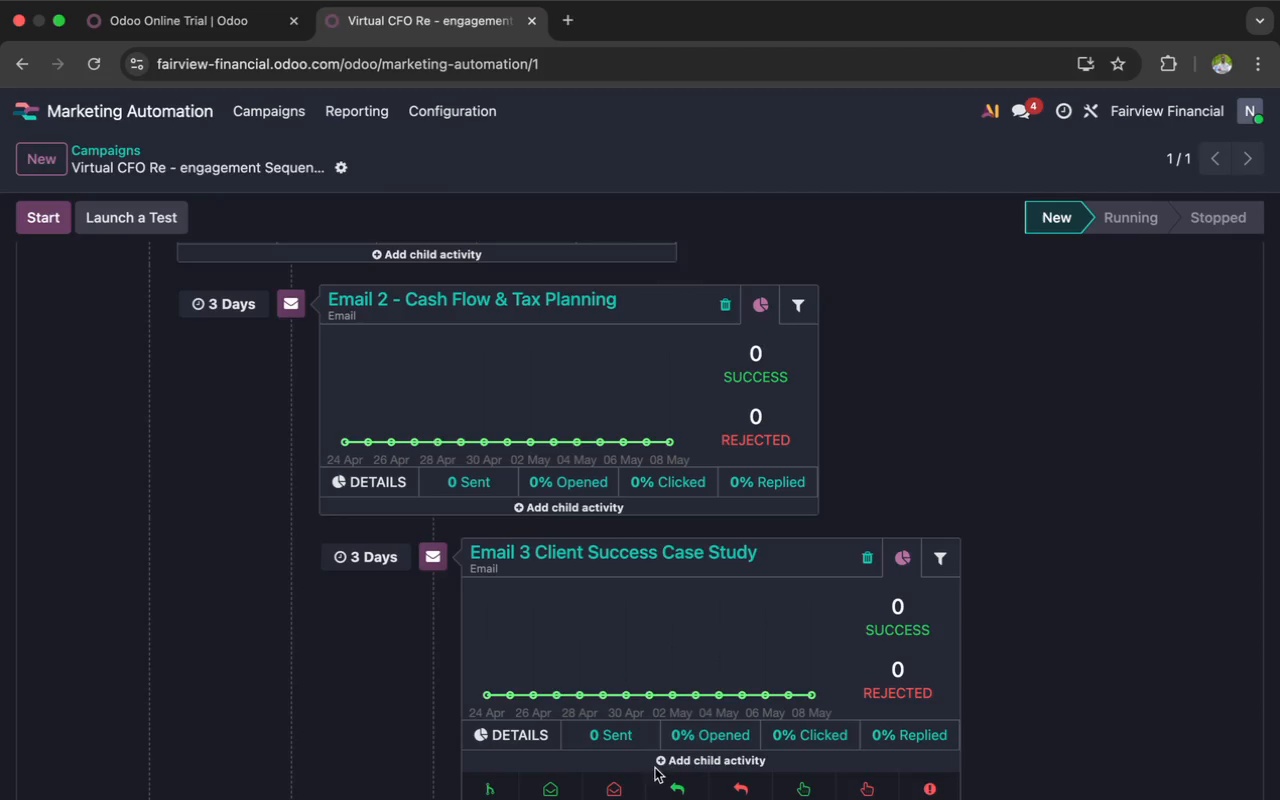 
left_click([494, 788])
 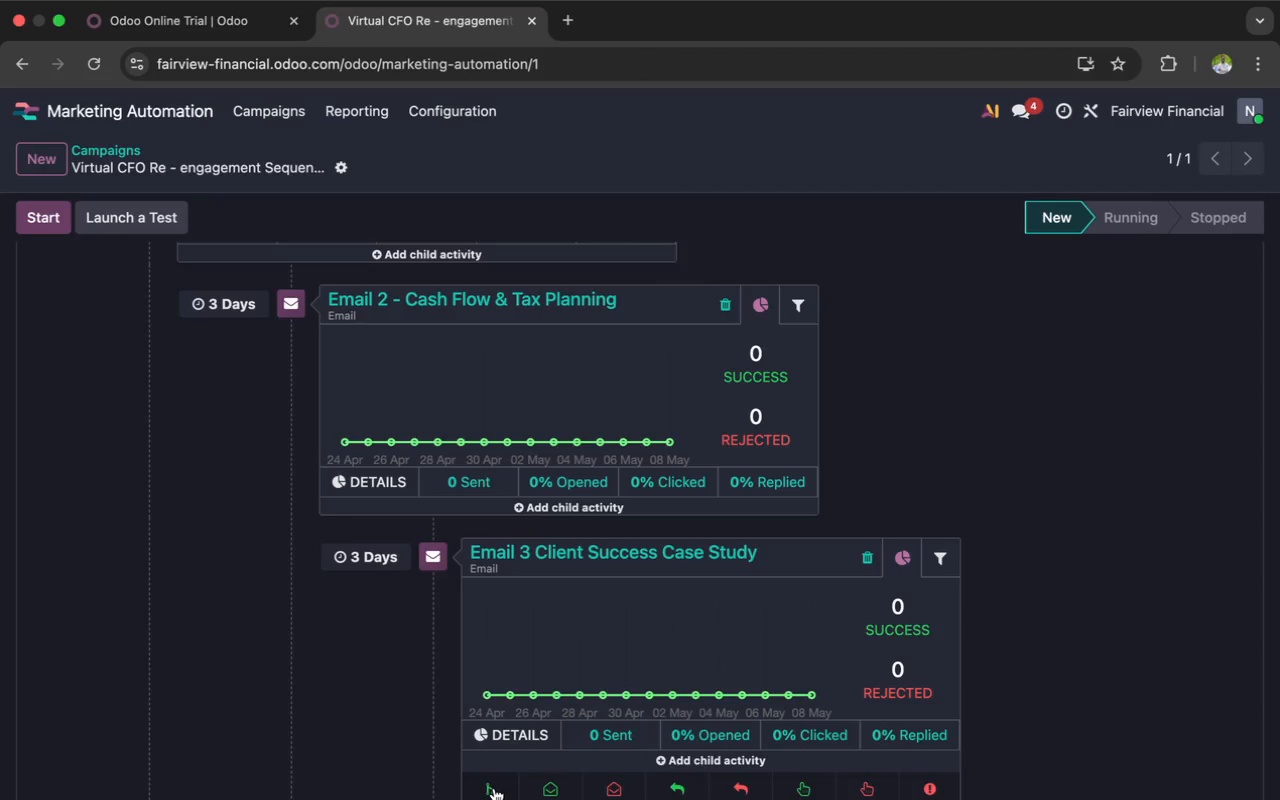 
mouse_move([501, 765])
 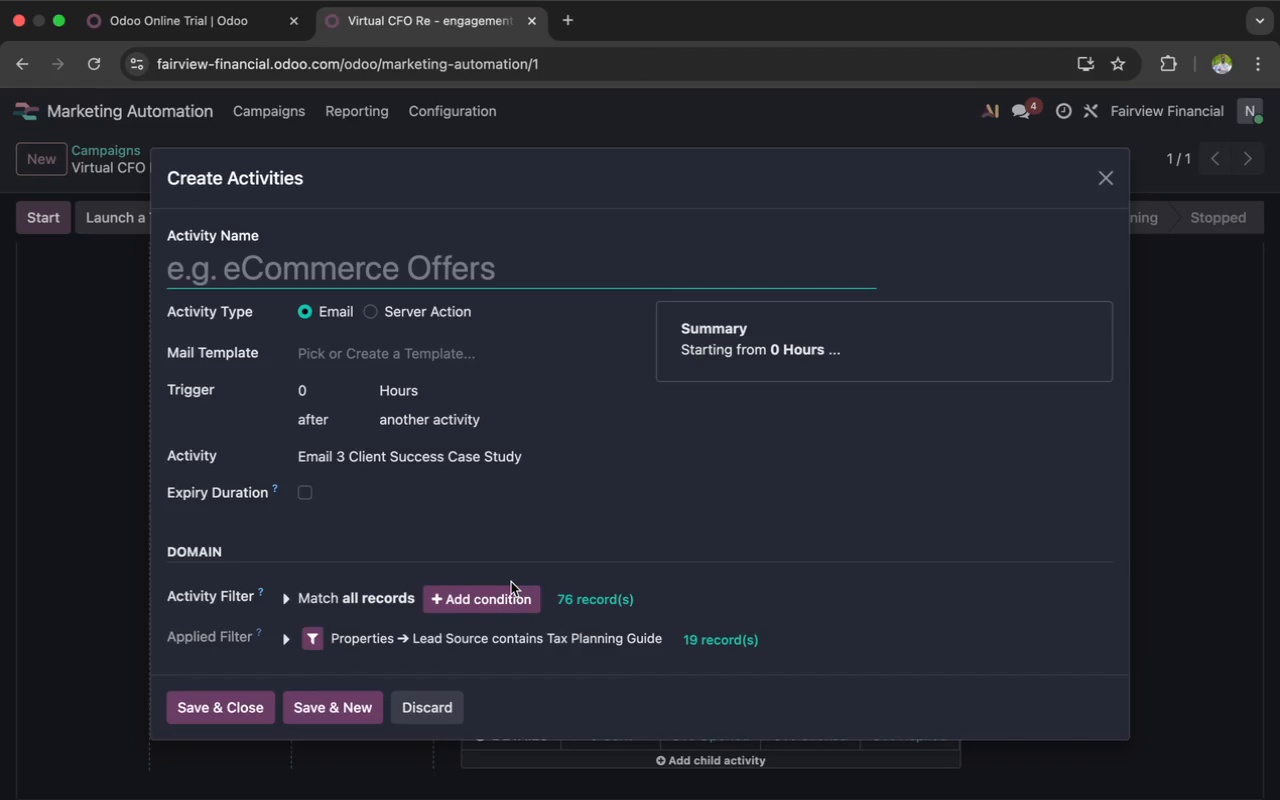 
type(Email $)
key(Backspace)
type(4.)
 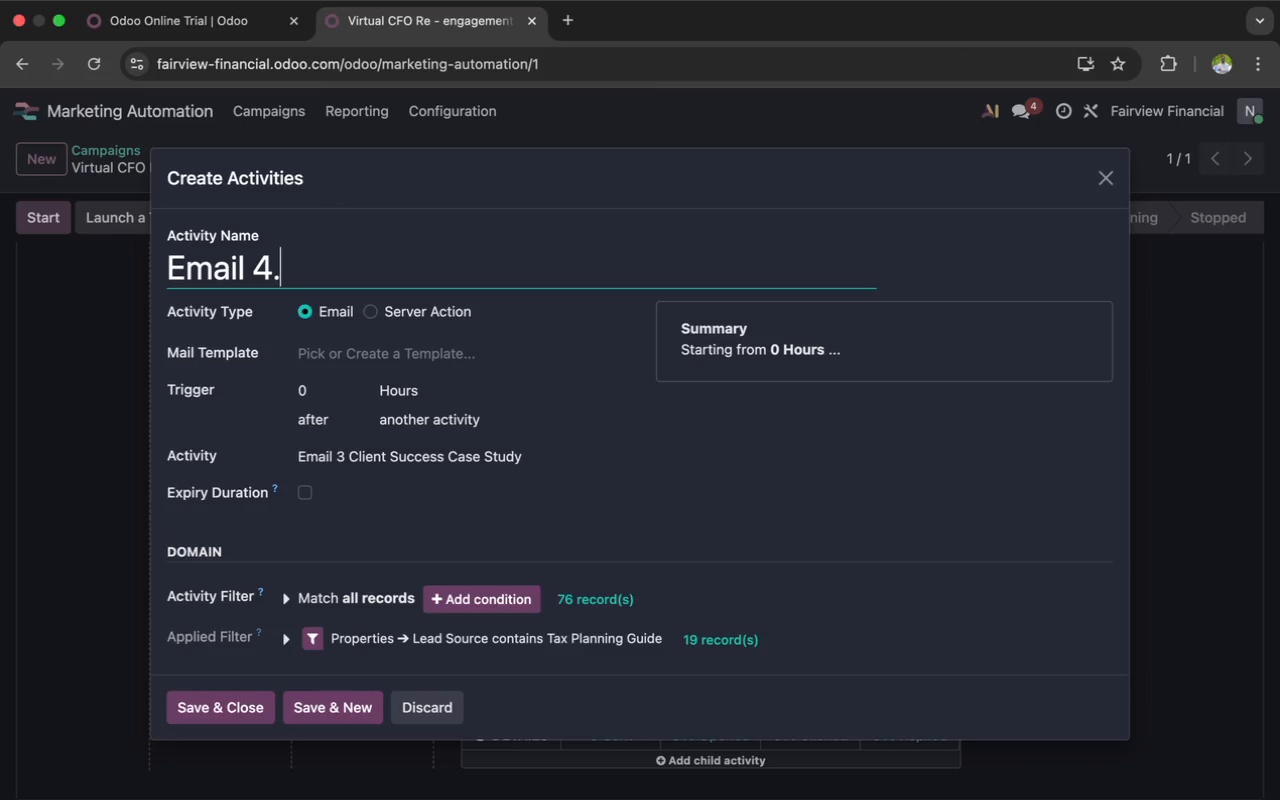 
key(Backspace)
type( - Book t)
key(Backspace)
type(Your)
 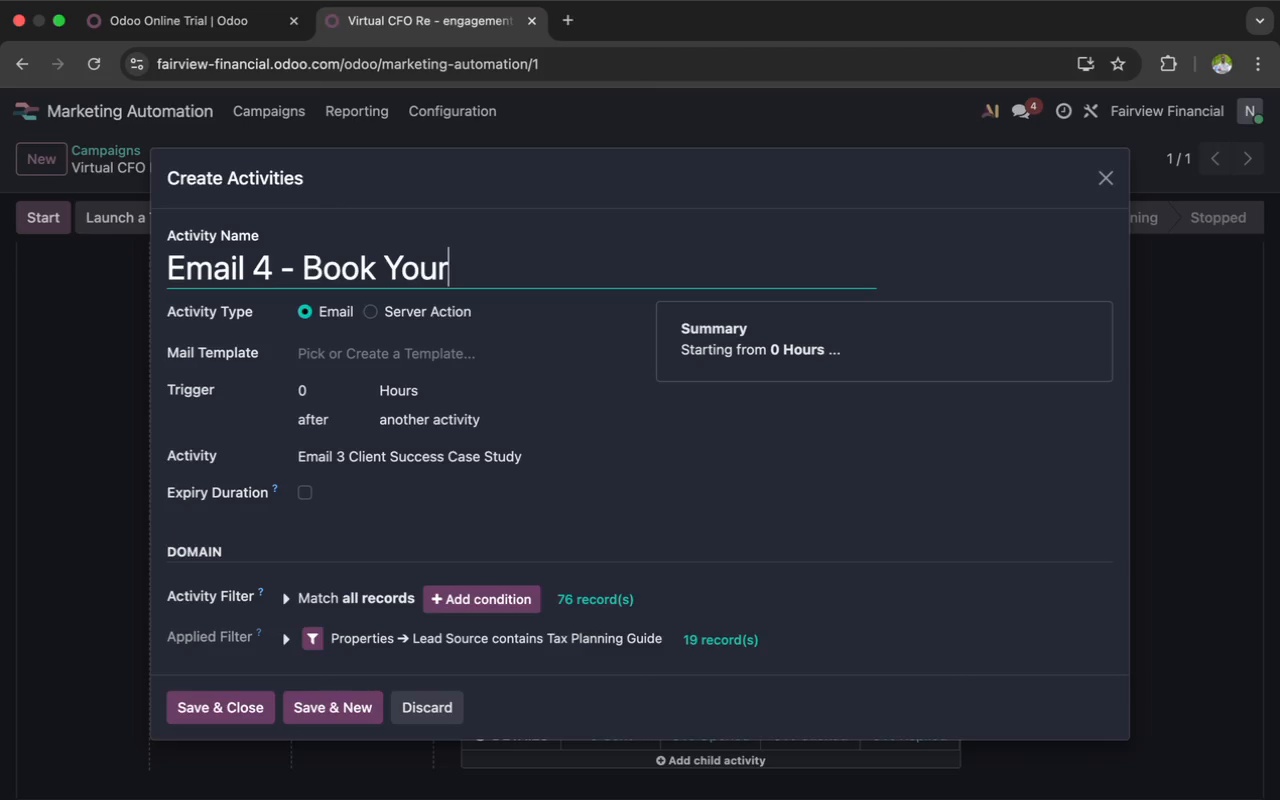 
type( Discovery)
 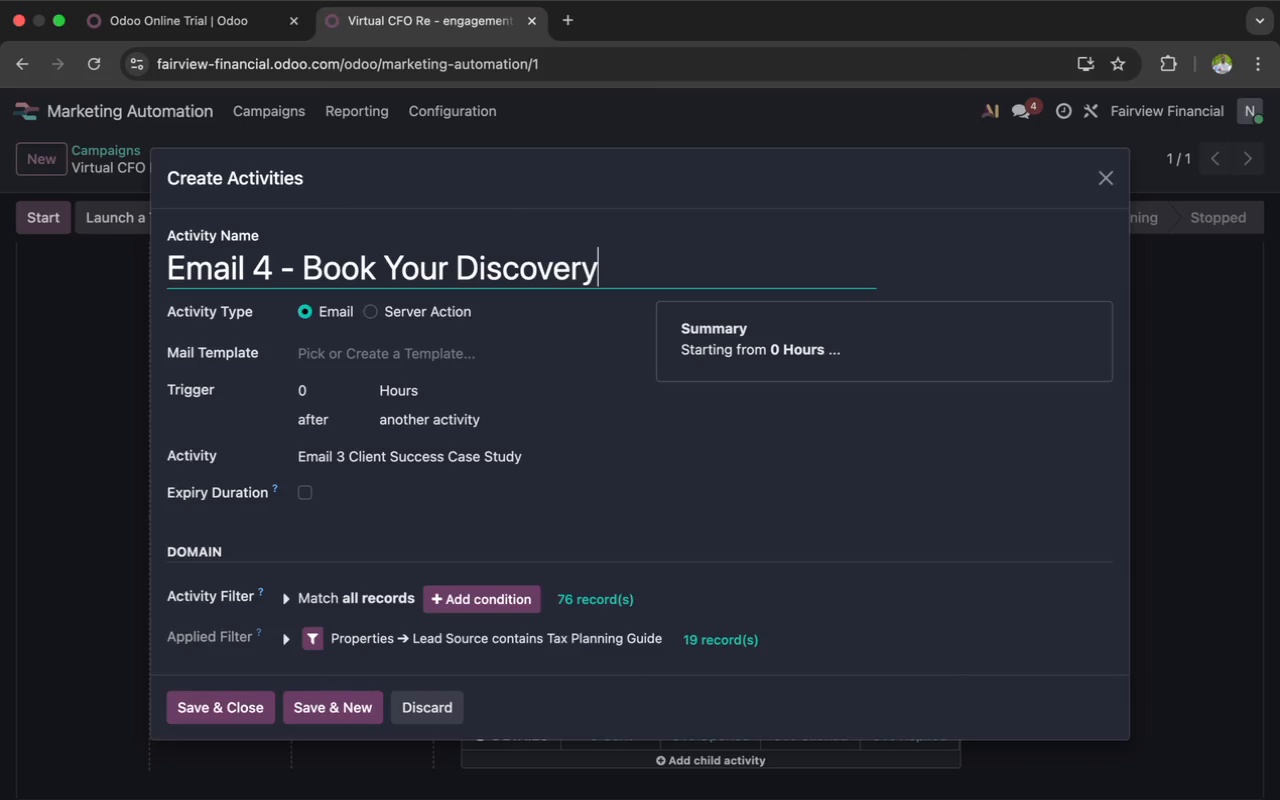 
left_click([317, 396])
 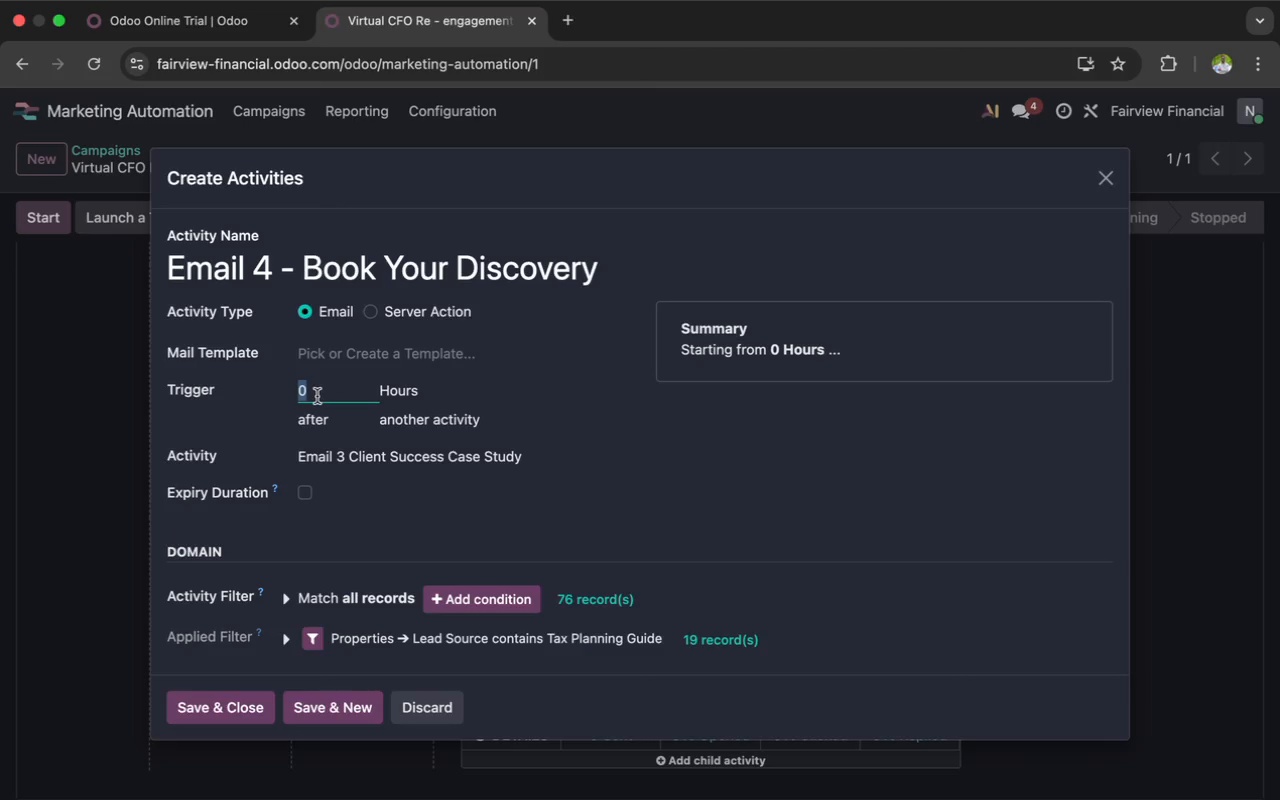 
wait(14.91)
 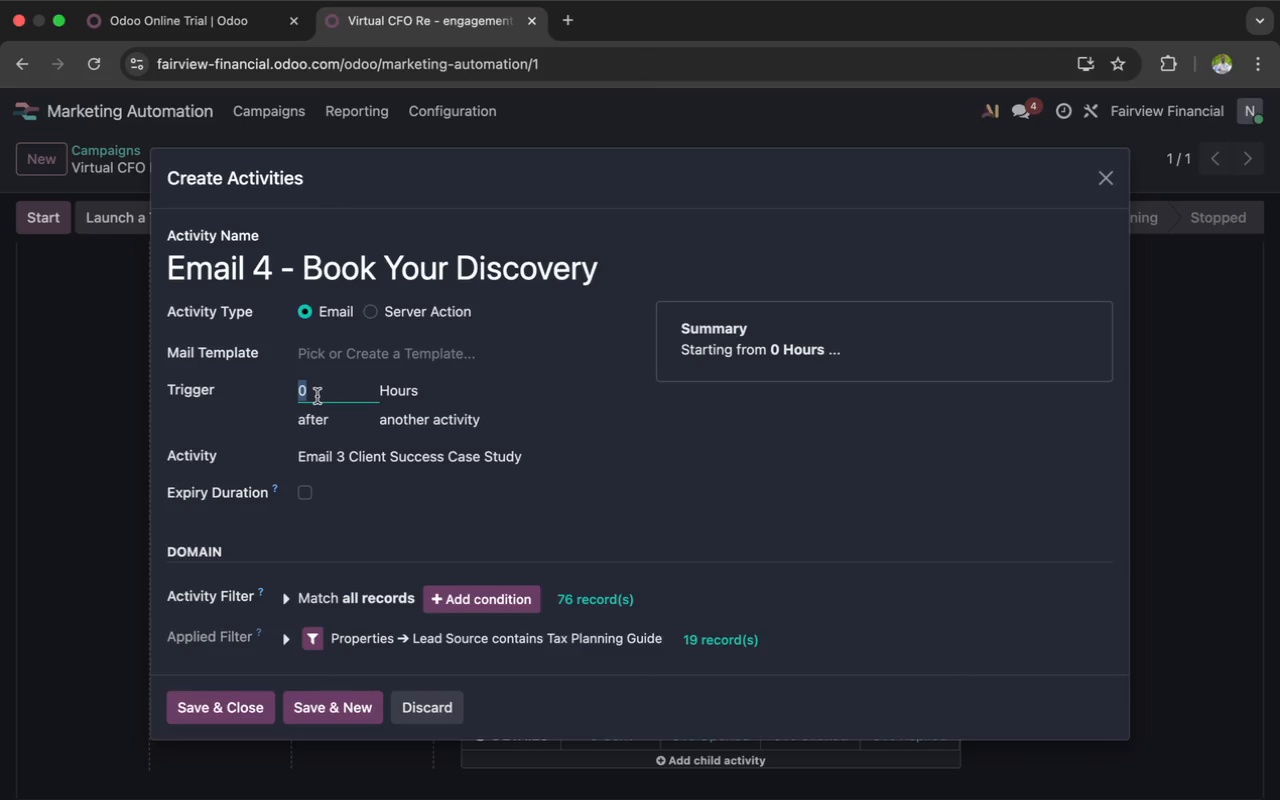 
key(3)
 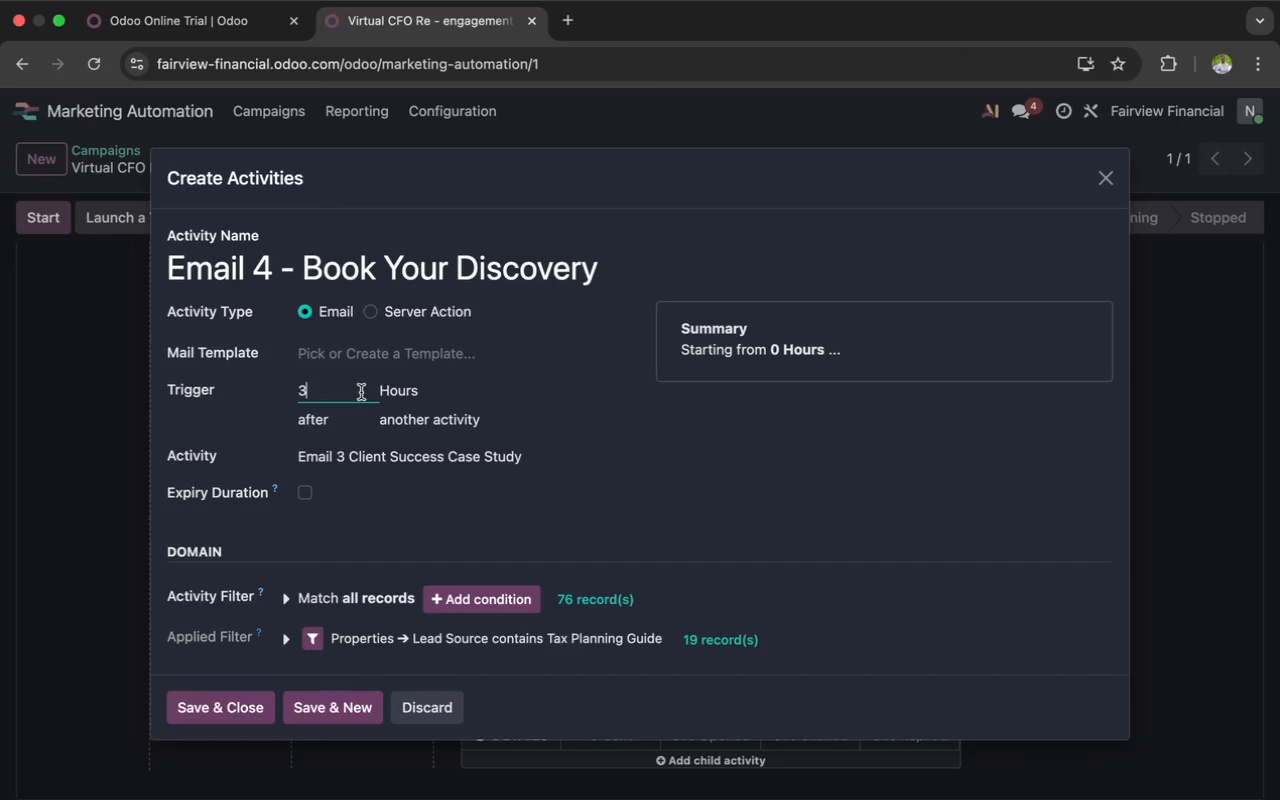 
left_click([410, 391])
 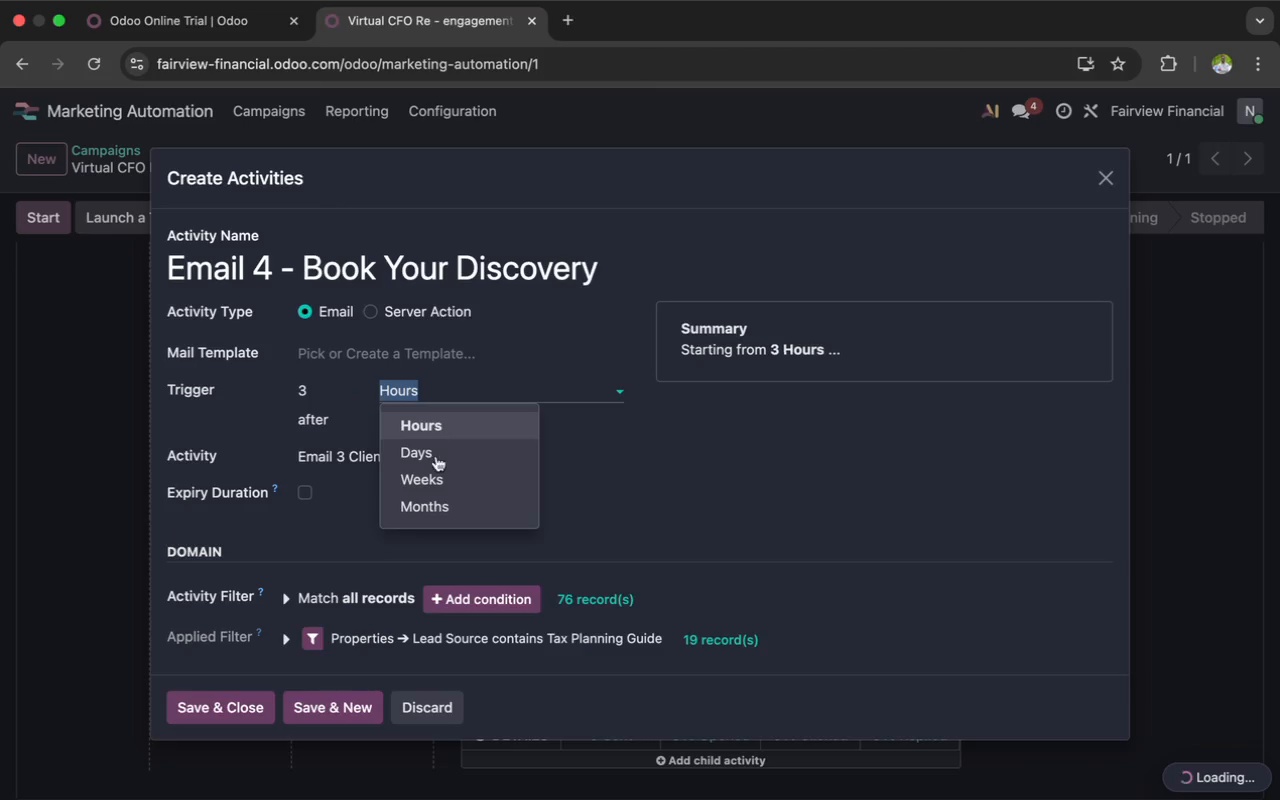 
left_click([434, 459])
 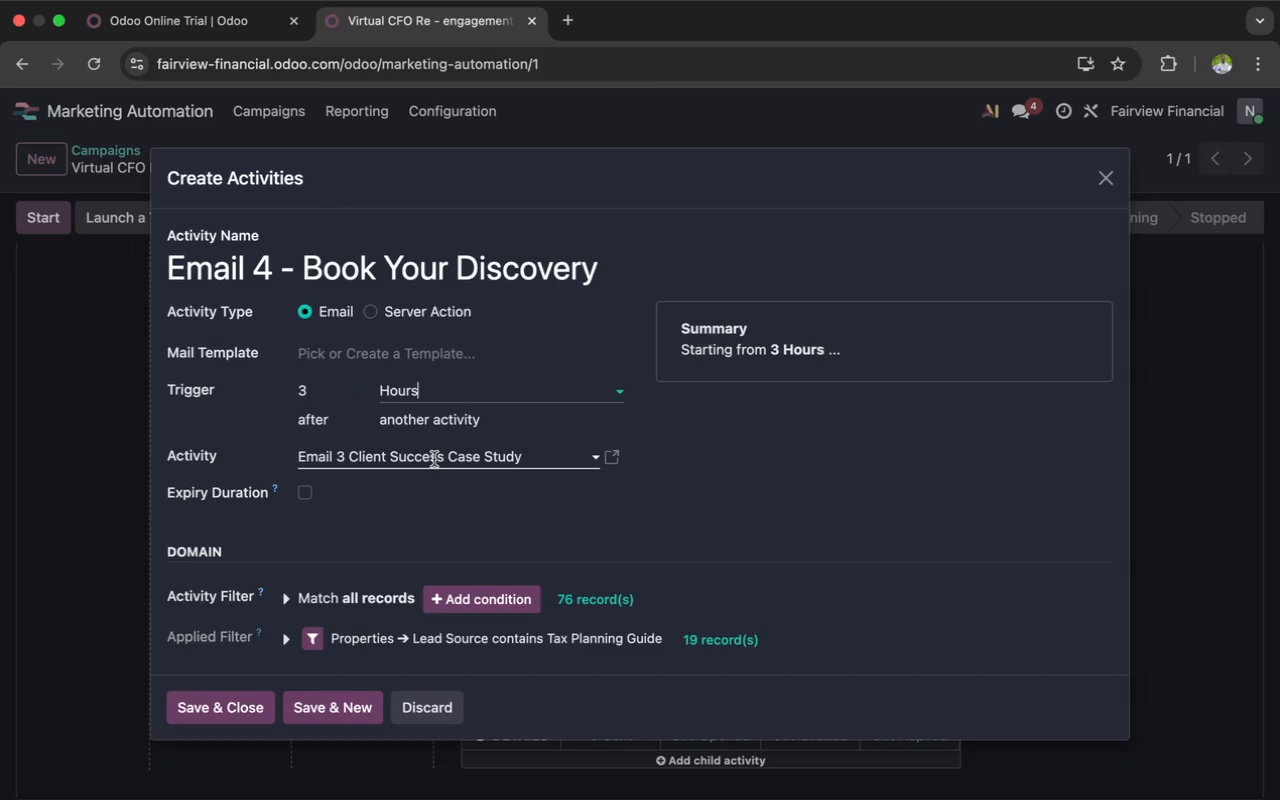 
scroll: coordinate [434, 459], scroll_direction: down, amount: 5.0
 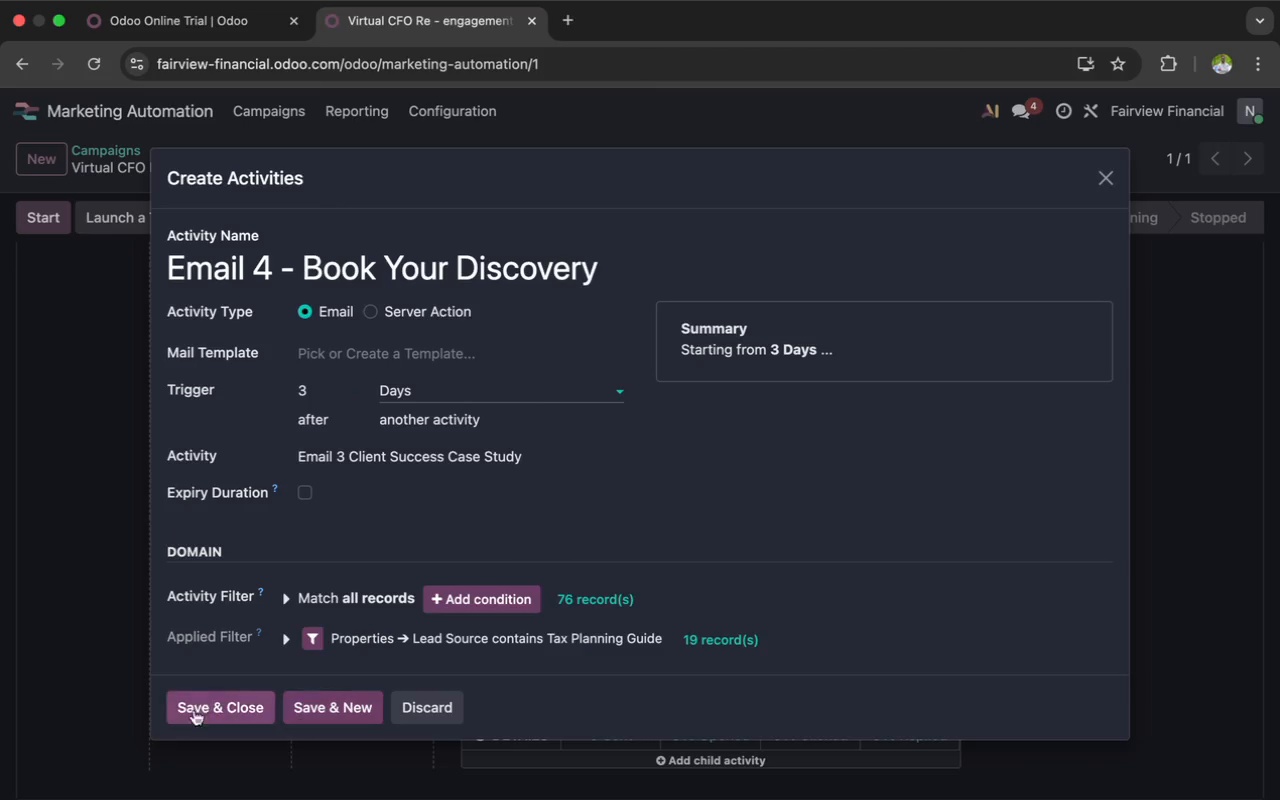 
left_click([192, 705])
 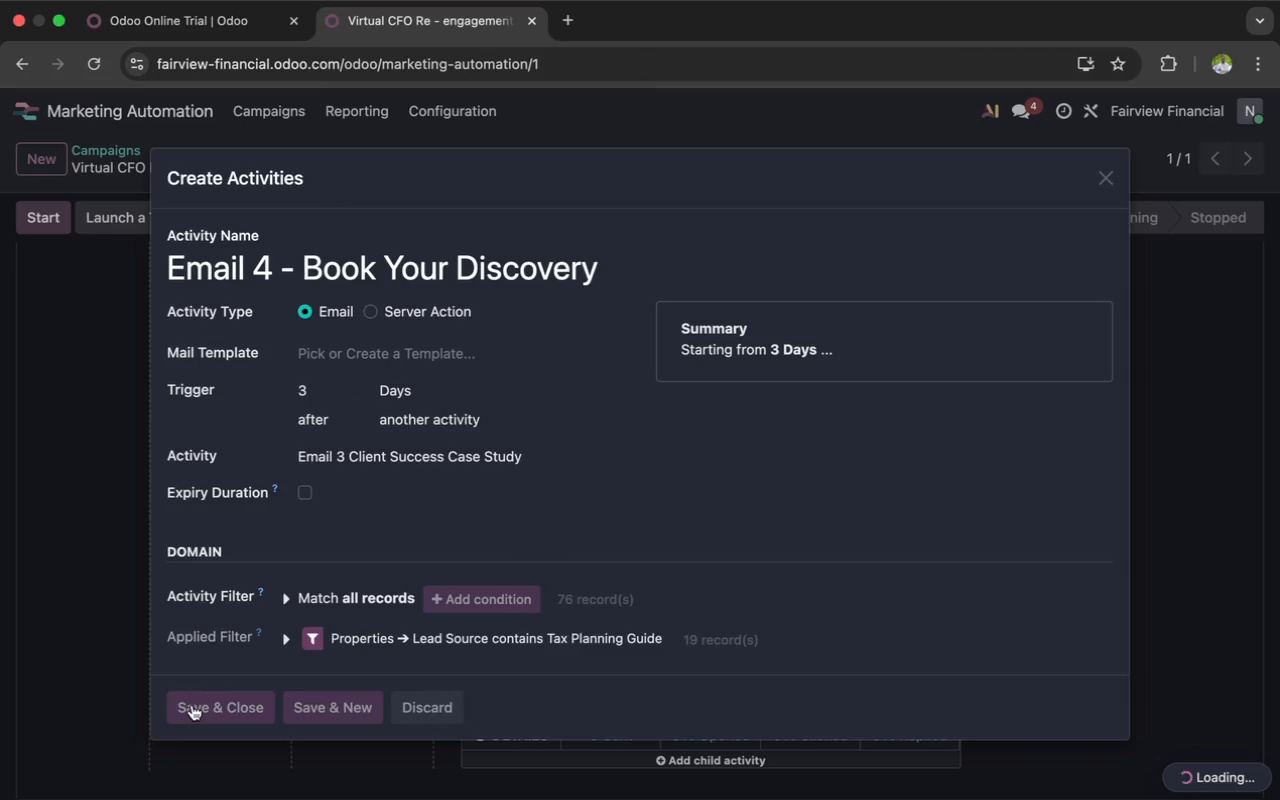 
scroll: coordinate [209, 651], scroll_direction: down, amount: 32.0
 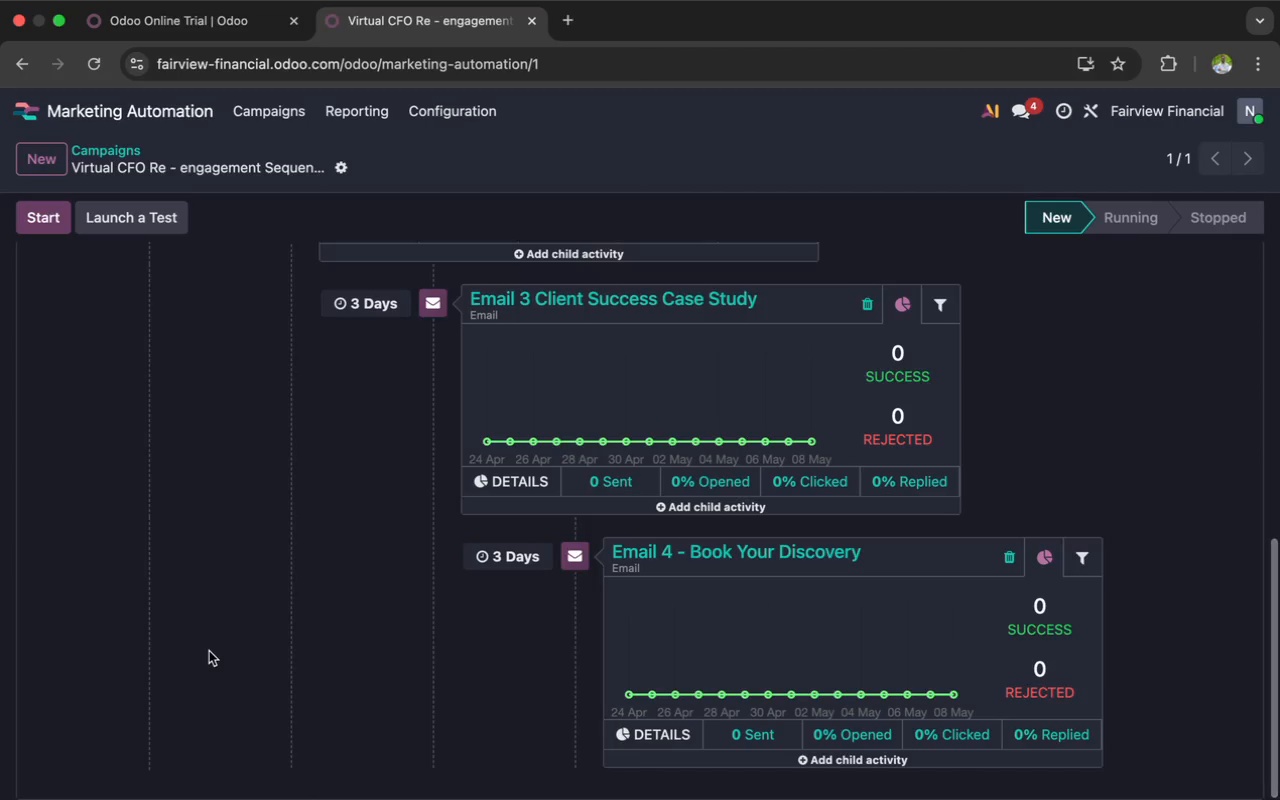 
scroll: coordinate [209, 651], scroll_direction: up, amount: 31.0
 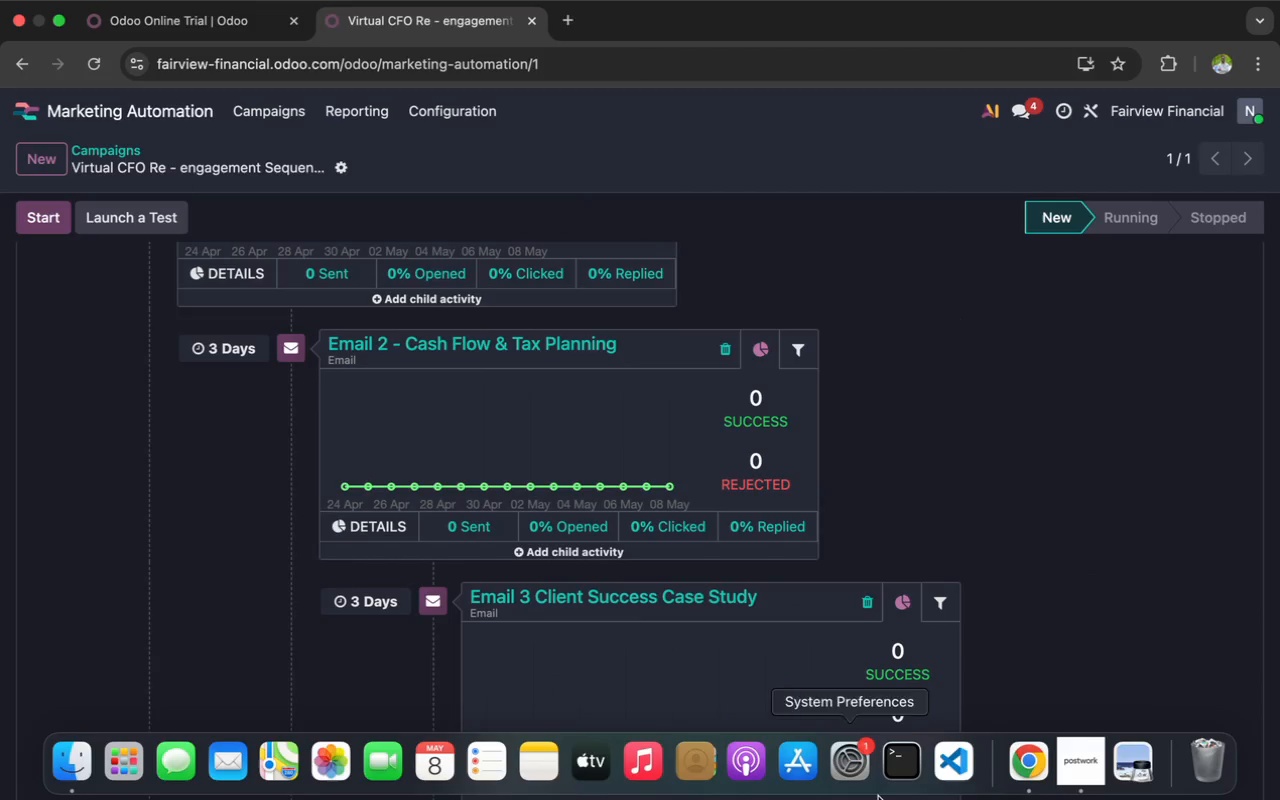 
left_click([1095, 758])